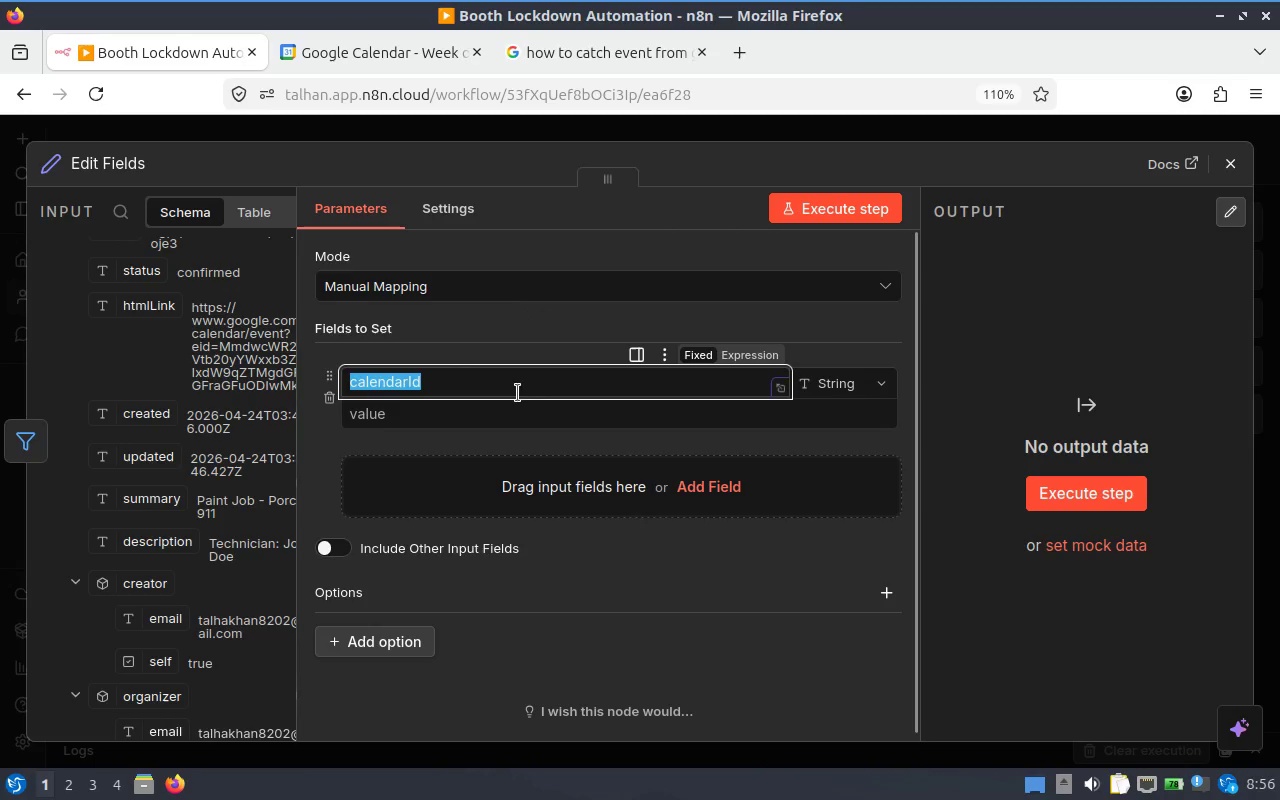 
key(Backspace)
 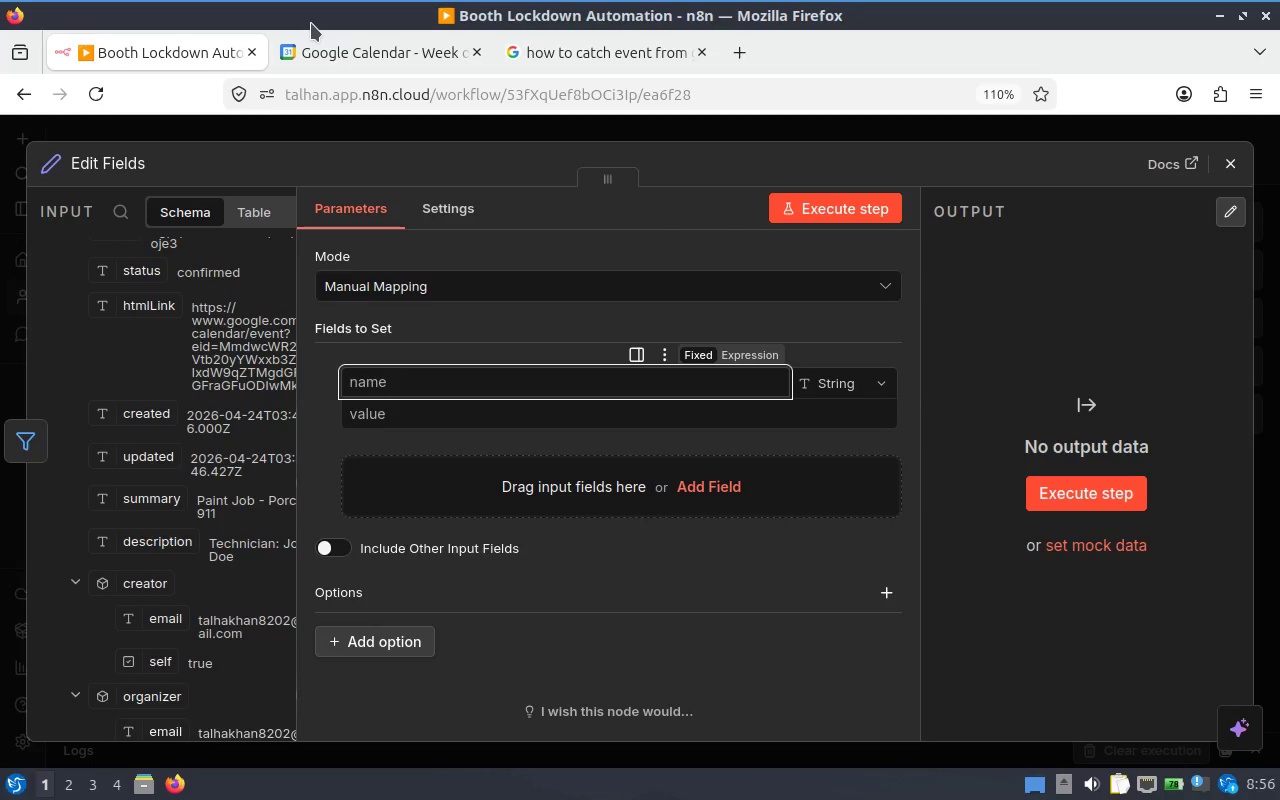 
wait(6.24)
 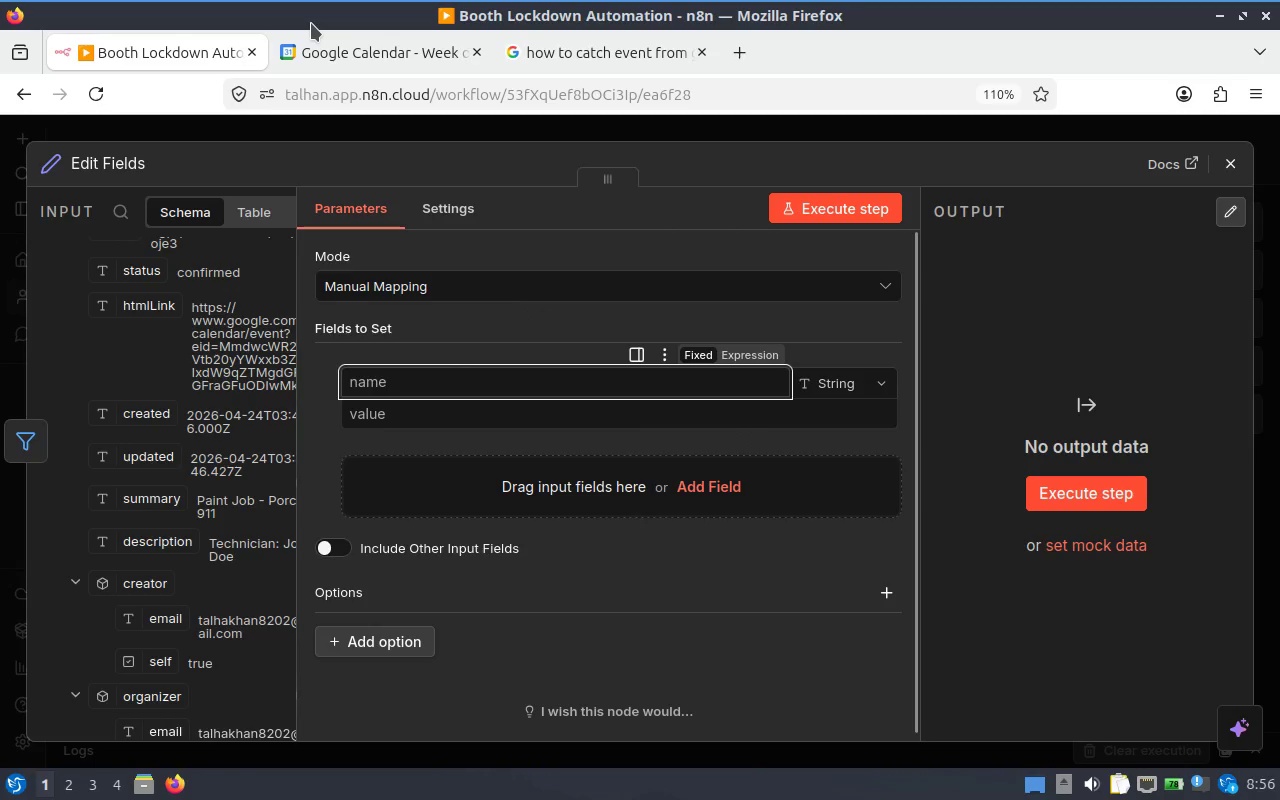 
type(eventTitle)
 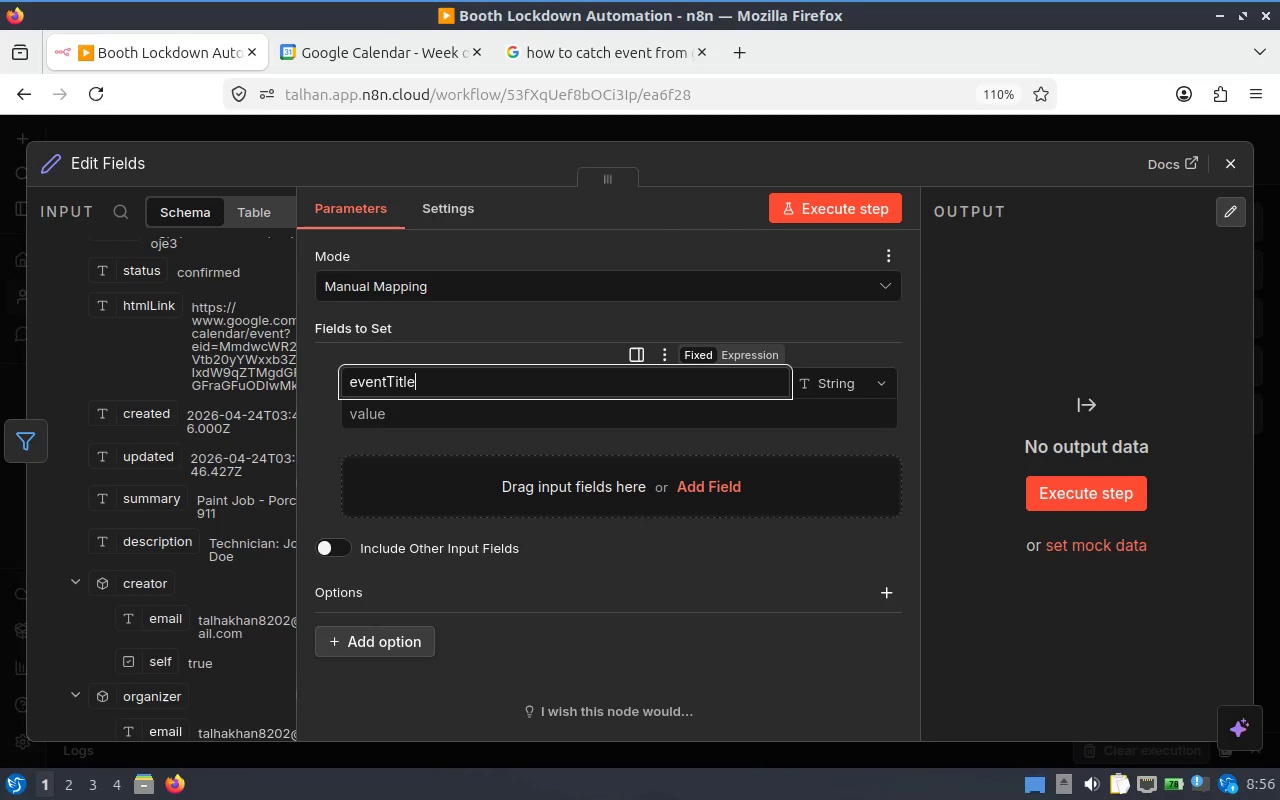 
wait(5.29)
 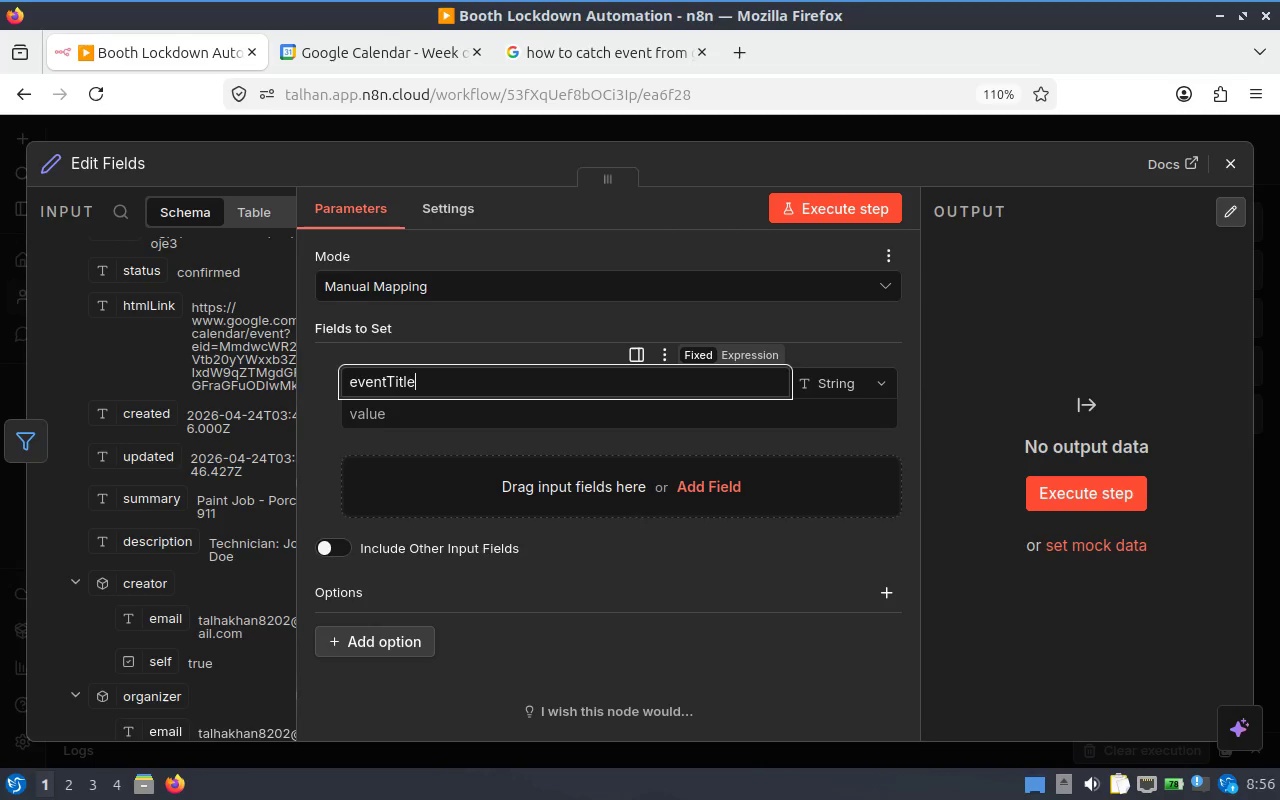 
scroll: coordinate [182, 501], scroll_direction: down, amount: 2.0
 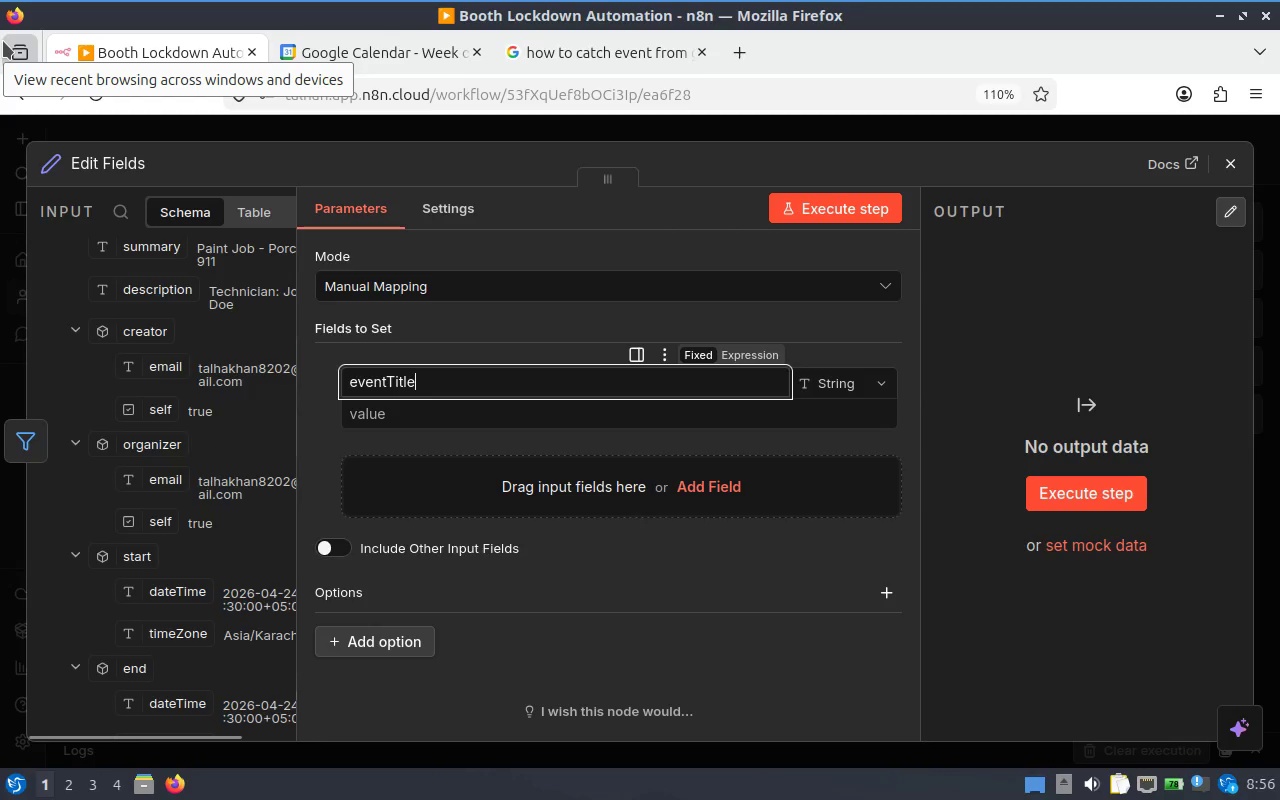 
wait(16.0)
 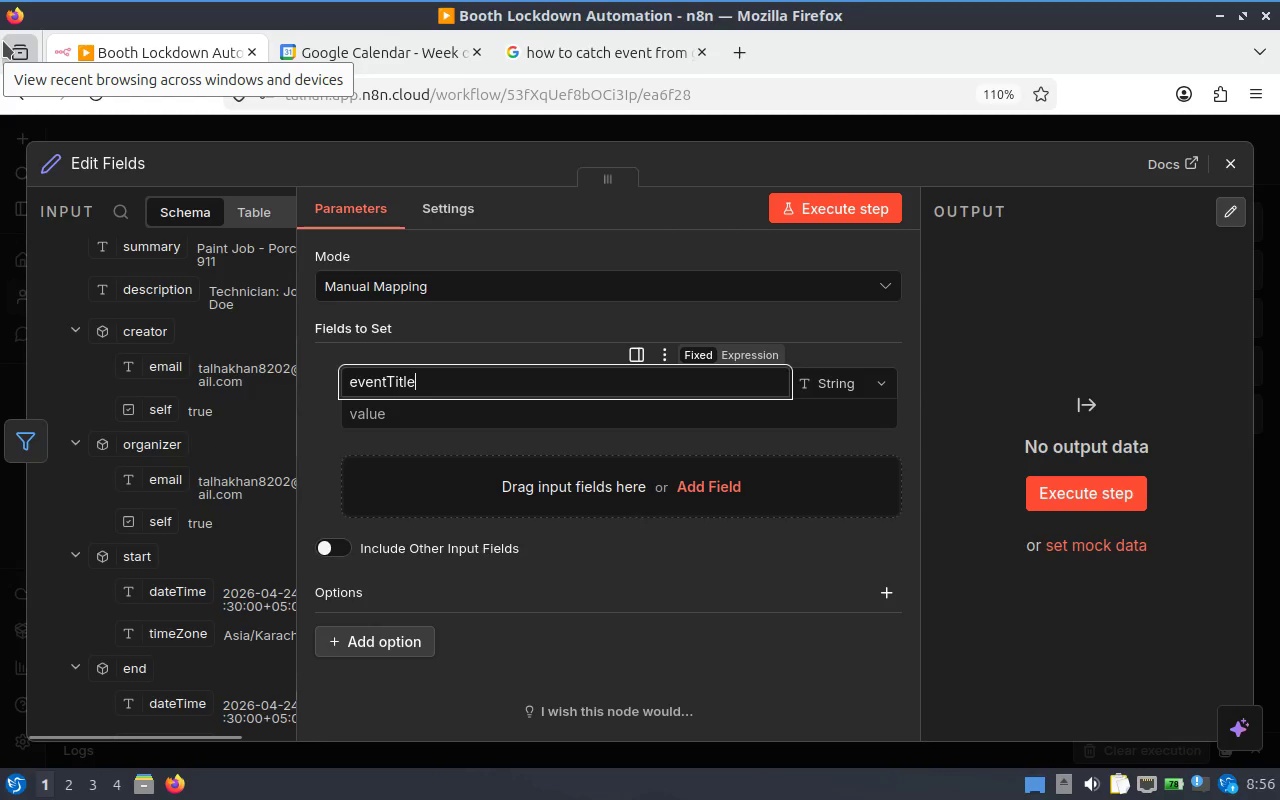 
scroll: coordinate [221, 441], scroll_direction: down, amount: 3.0
 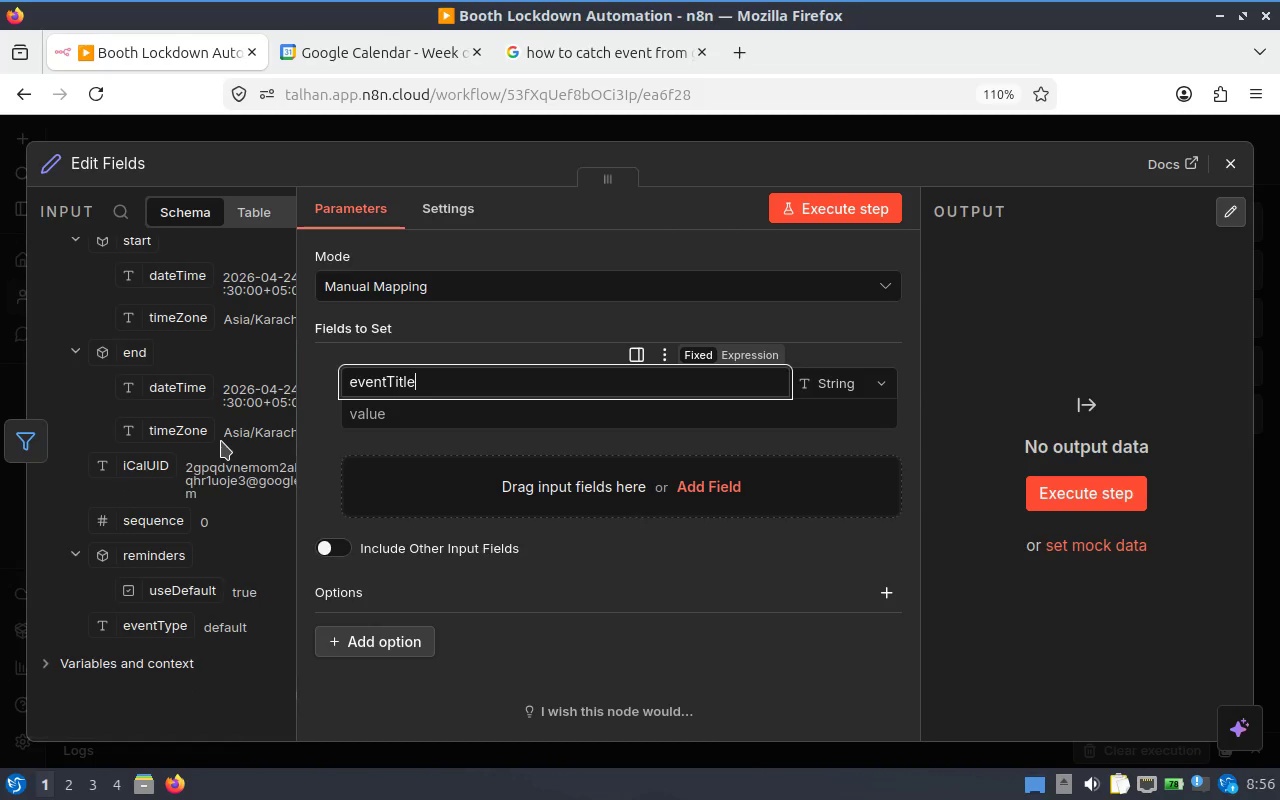 
scroll: coordinate [221, 441], scroll_direction: up, amount: 4.0
 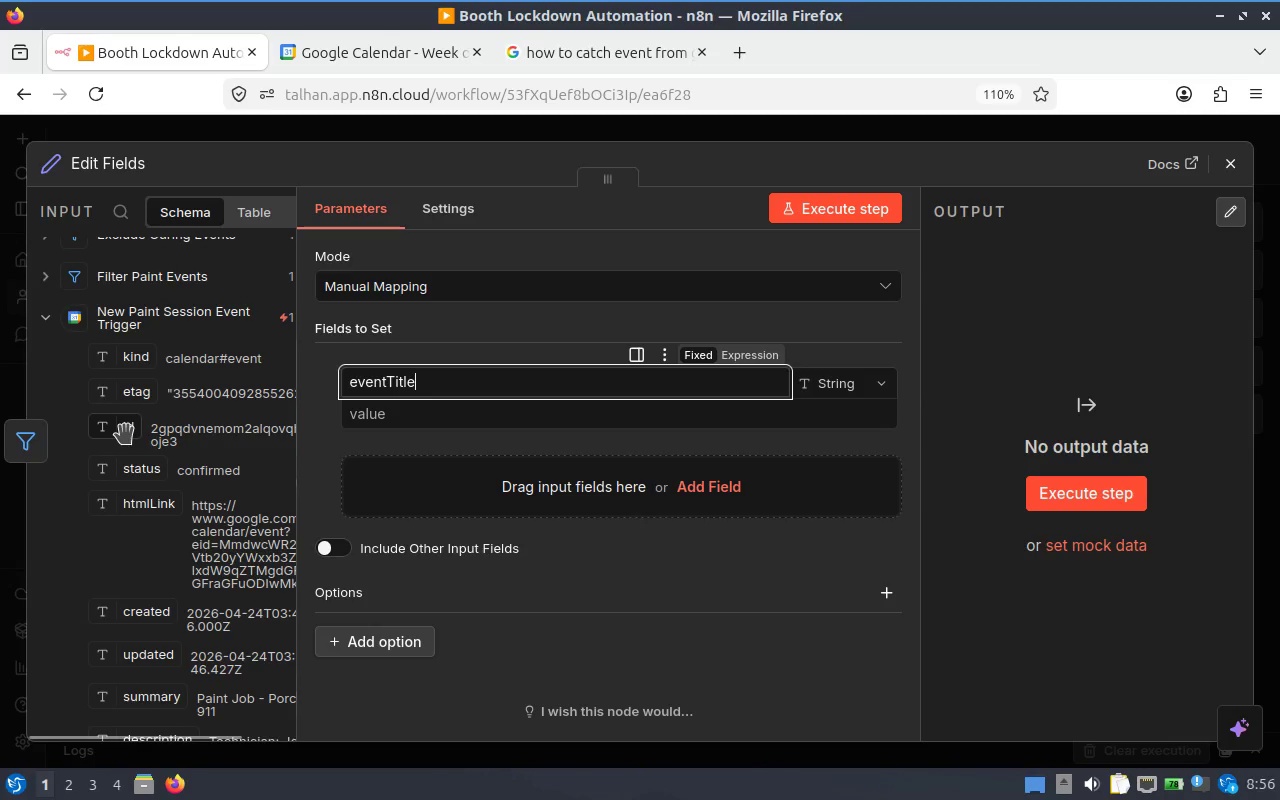 
wait(5.28)
 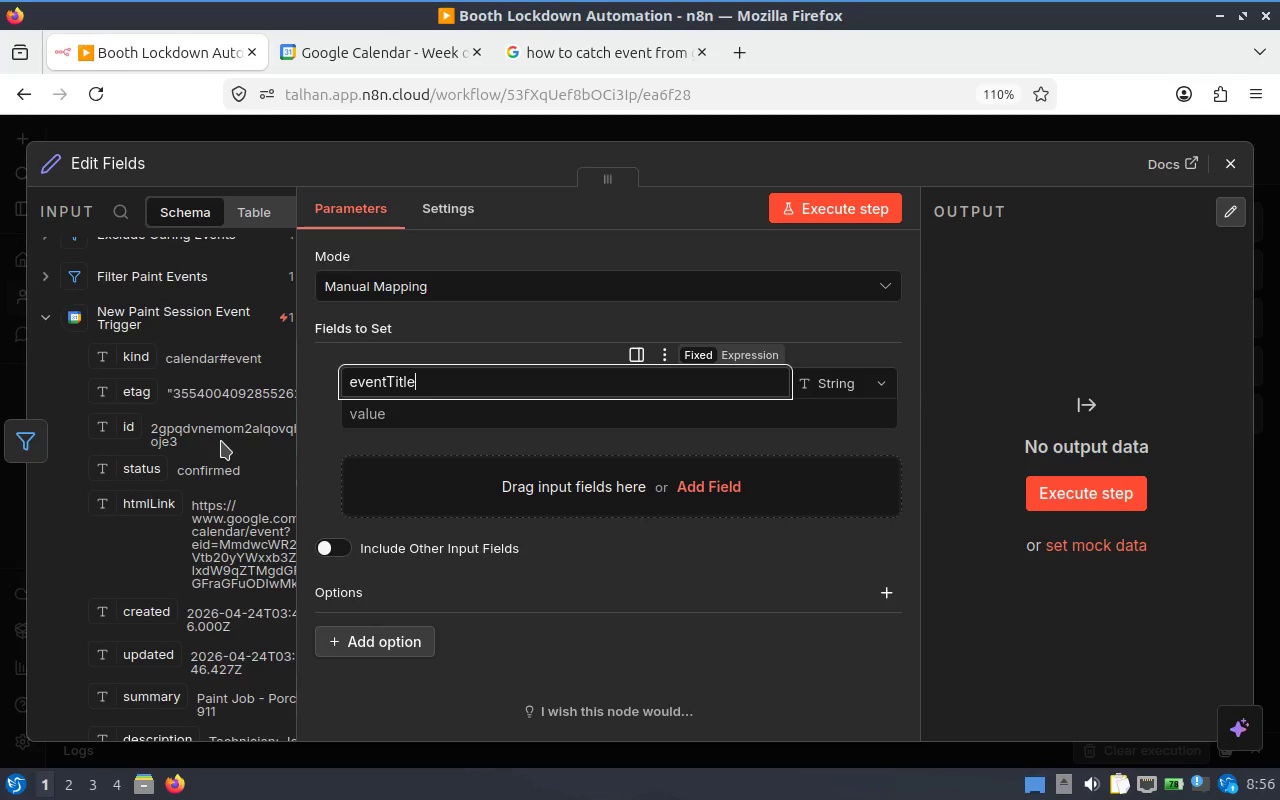 
scroll: coordinate [205, 436], scroll_direction: up, amount: 3.0
 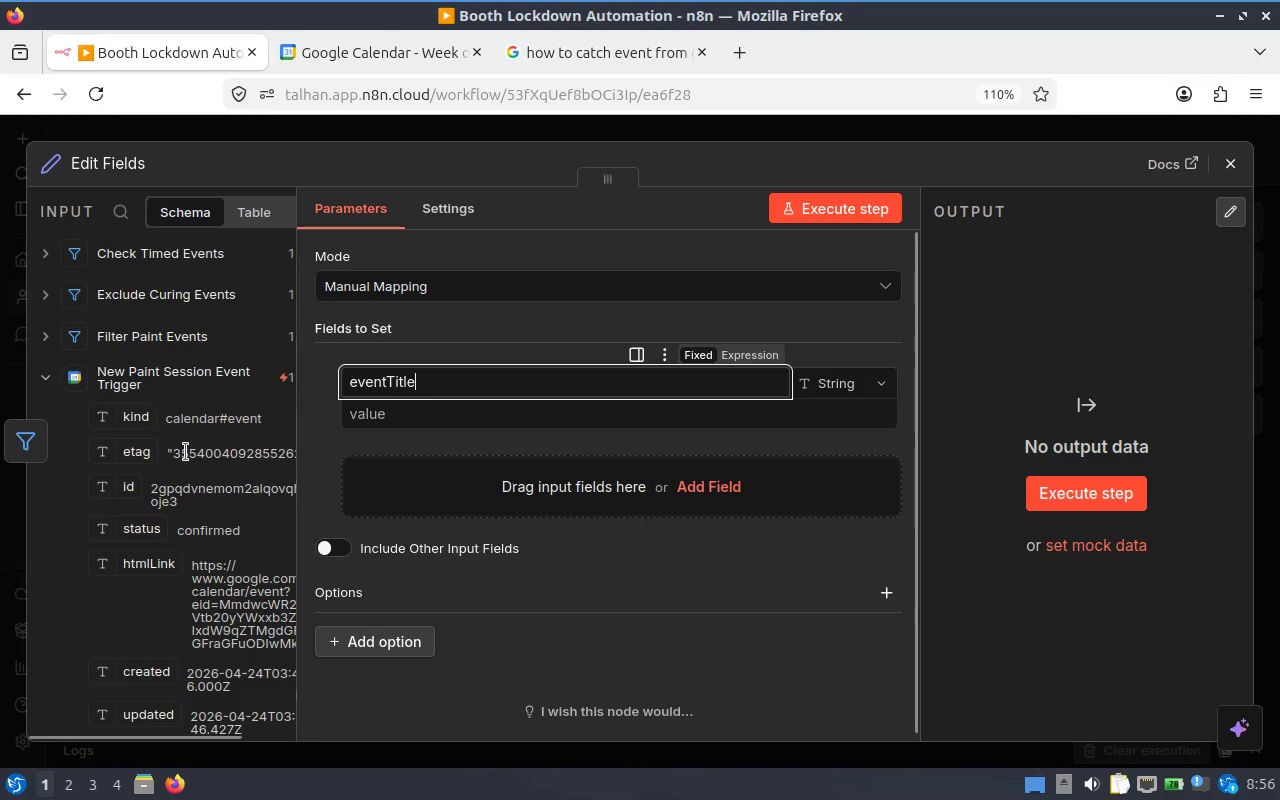 
scroll: coordinate [198, 450], scroll_direction: down, amount: 1.0
 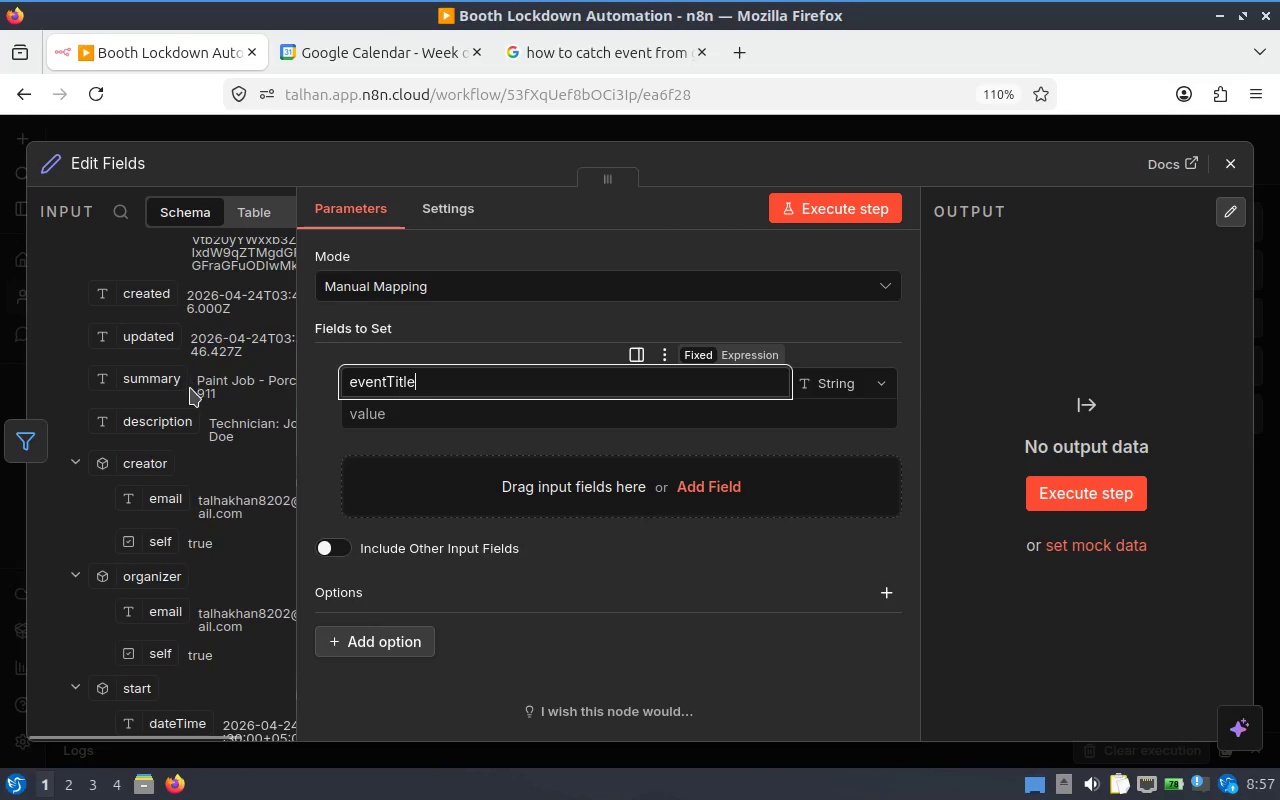 
wait(5.53)
 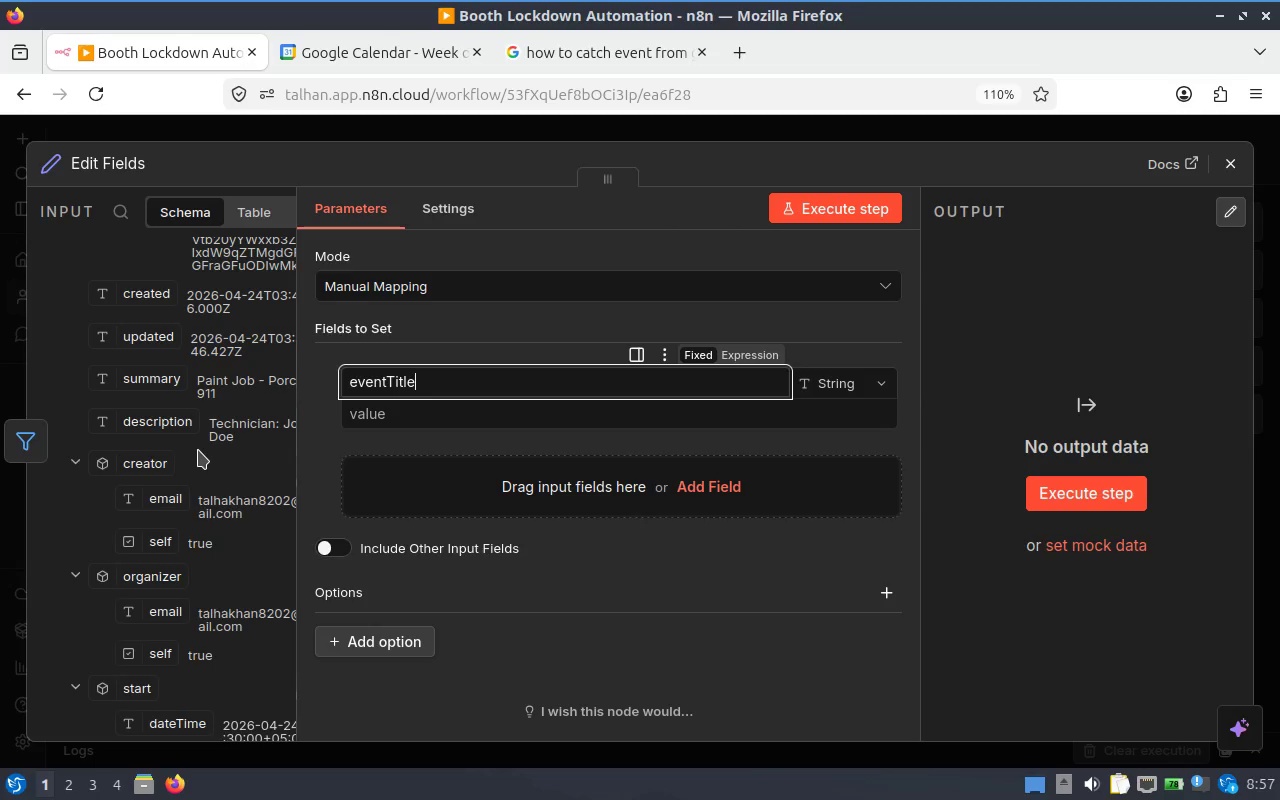 
left_click_drag(start_coordinate=[142, 390], to_coordinate=[531, 413])
 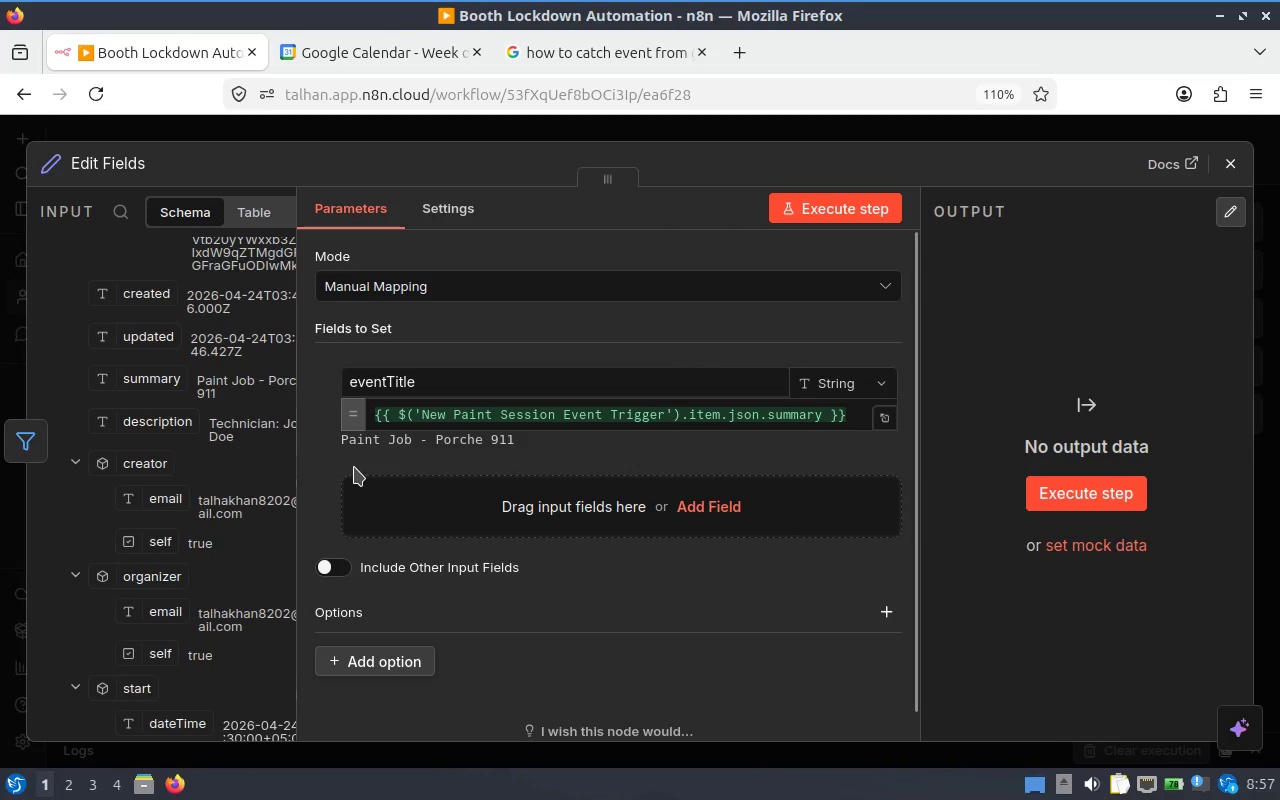 
left_click([439, 454])
 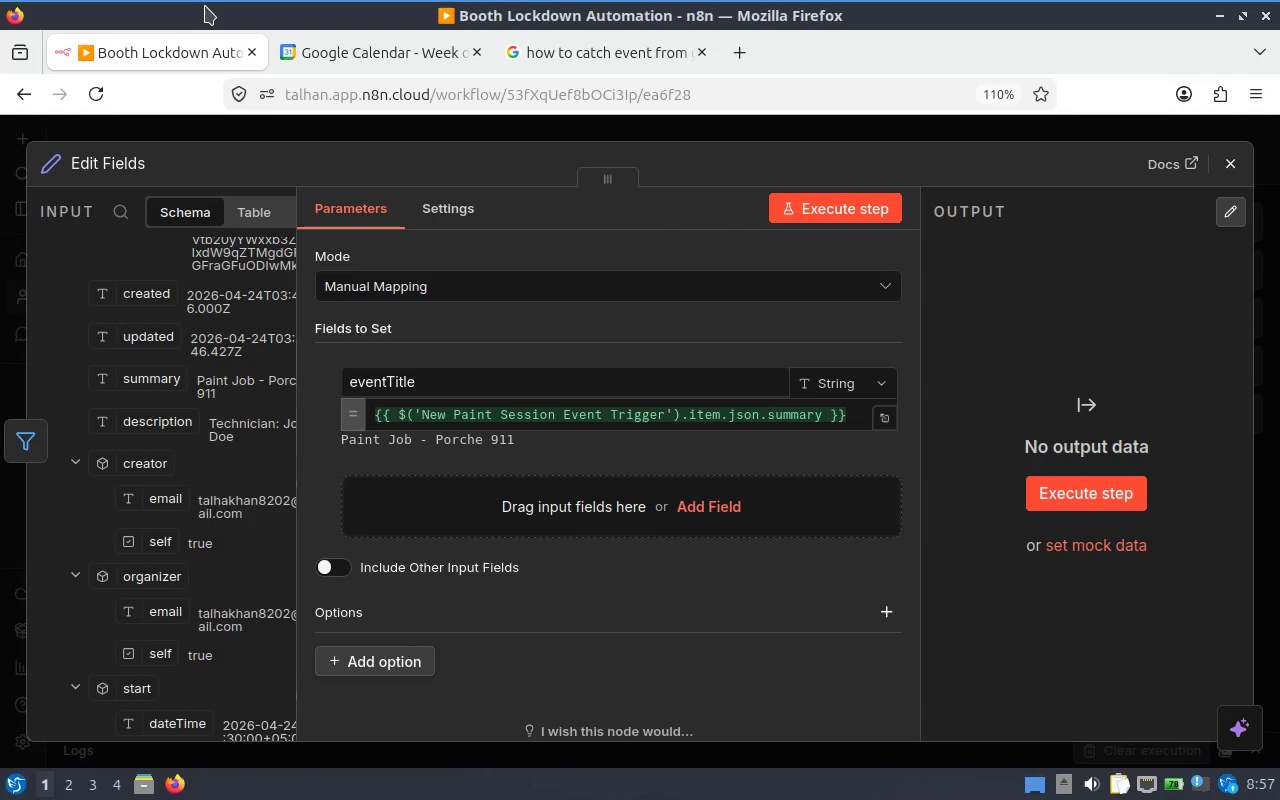 
wait(17.27)
 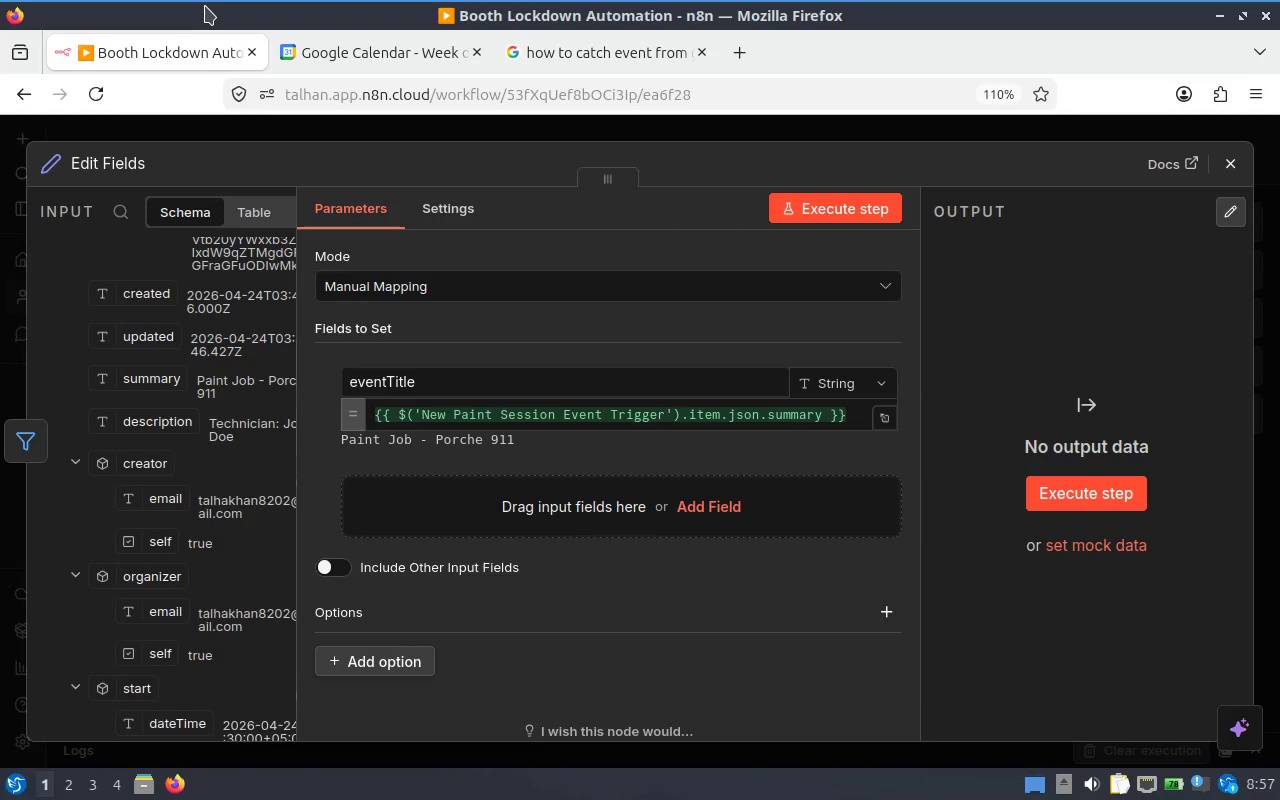 
left_click([644, 497])
 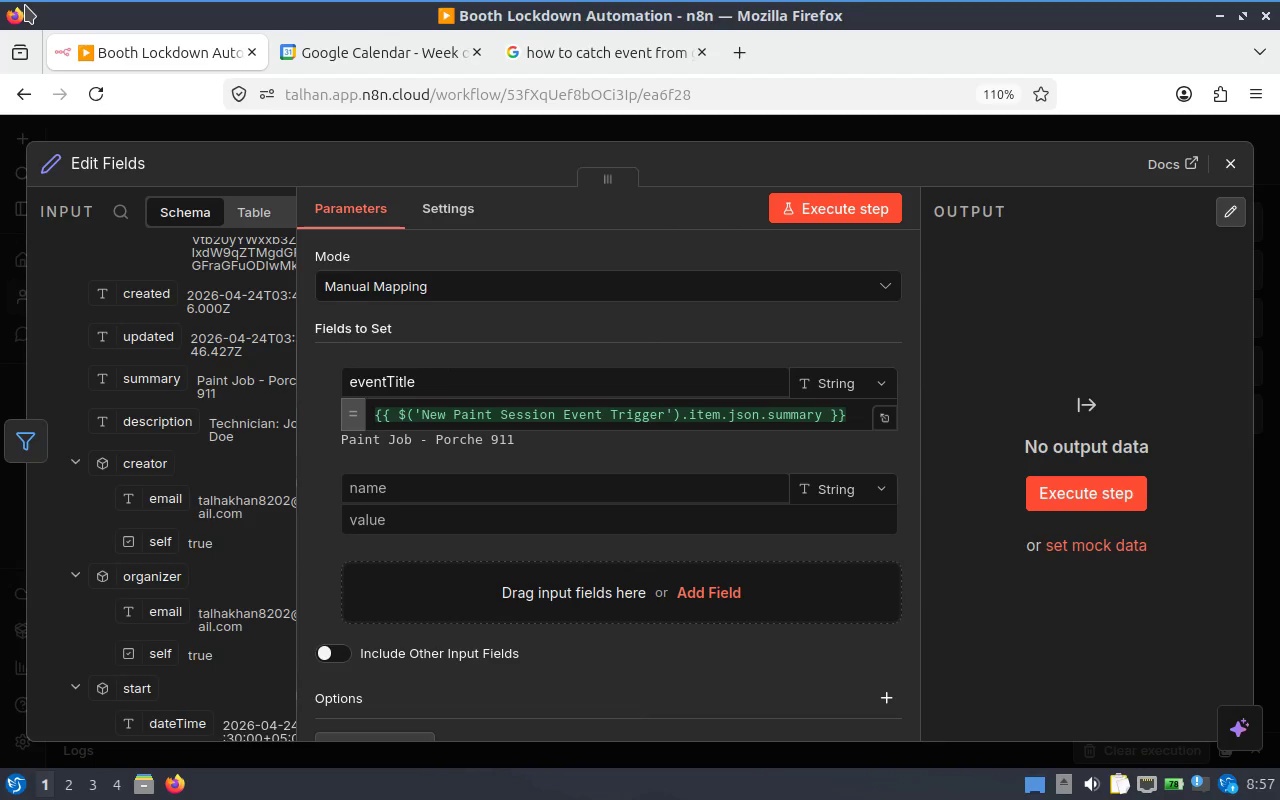 
wait(5.77)
 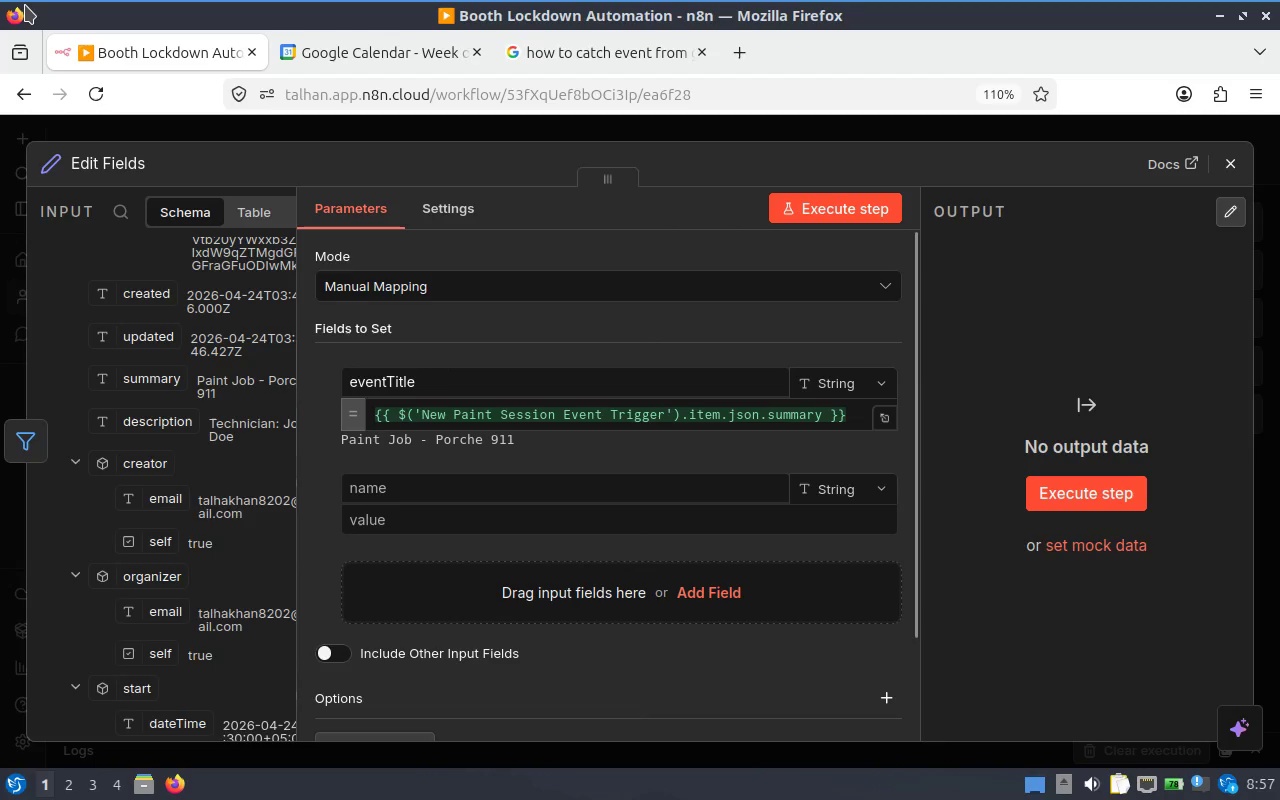 
left_click([424, 497])
 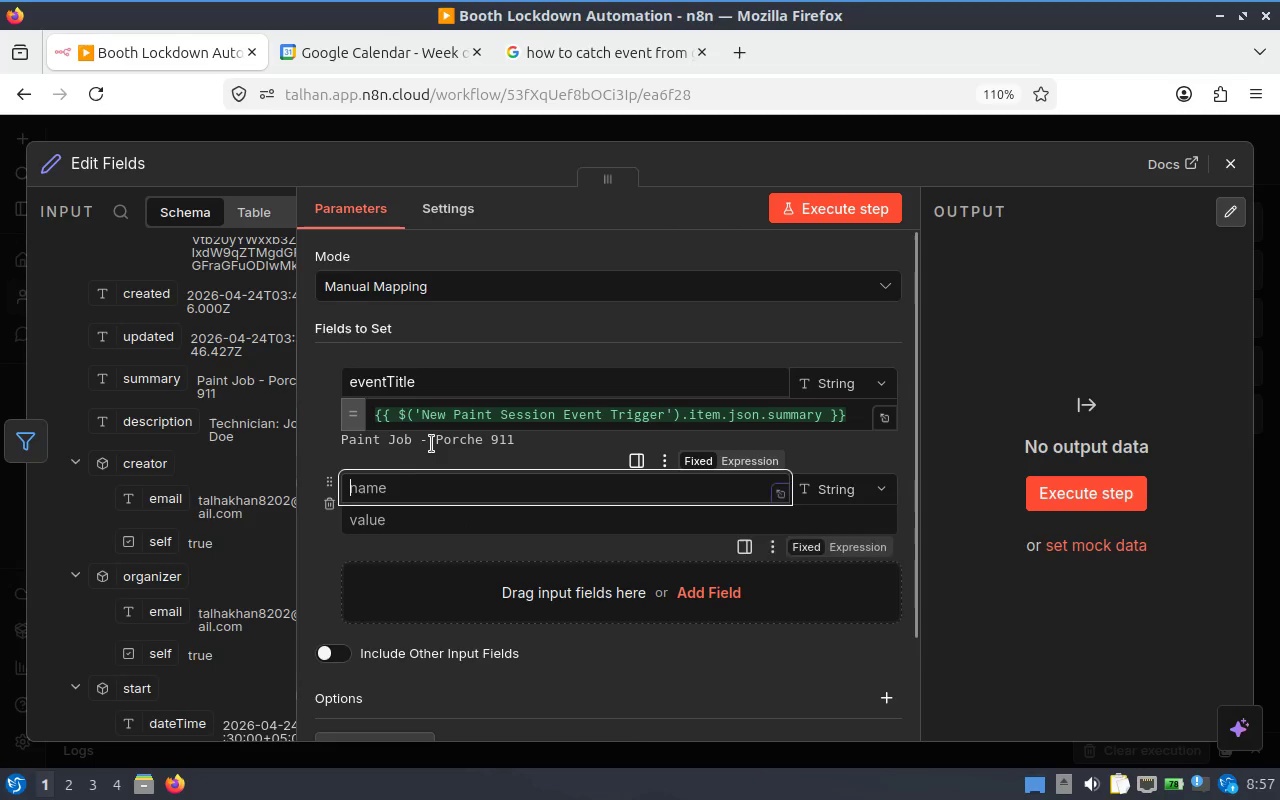 
type(carModal)
 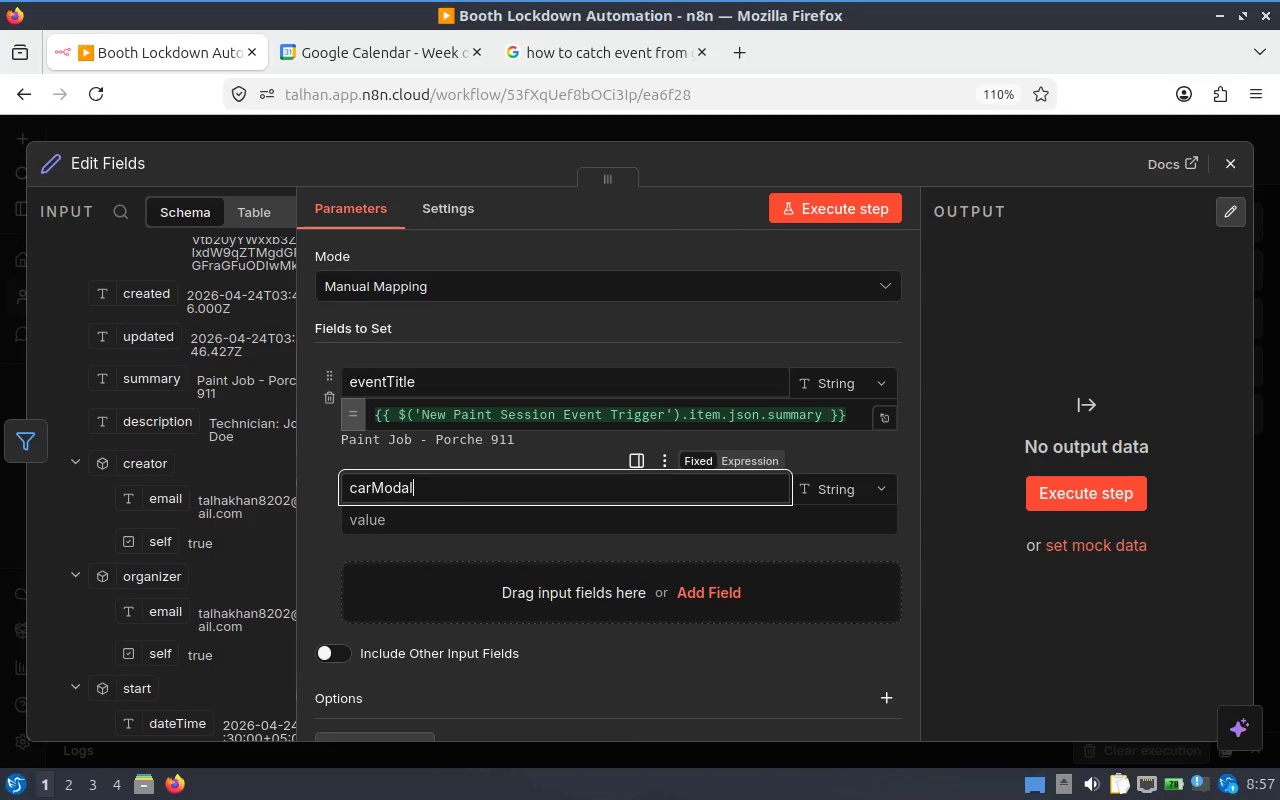 
key(Backspace)
key(Backspace)
type(el)
key(Tab)
key(Tab)
 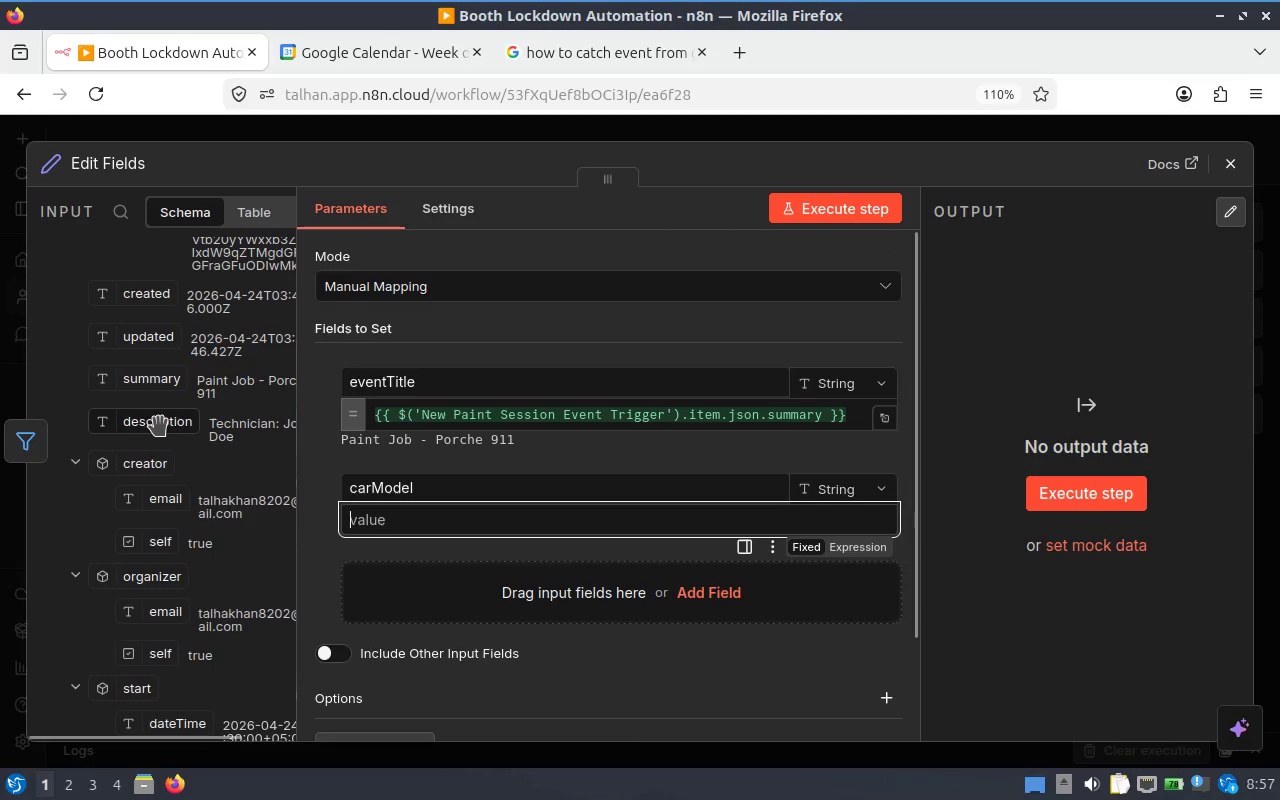 
left_click_drag(start_coordinate=[144, 383], to_coordinate=[448, 527])
 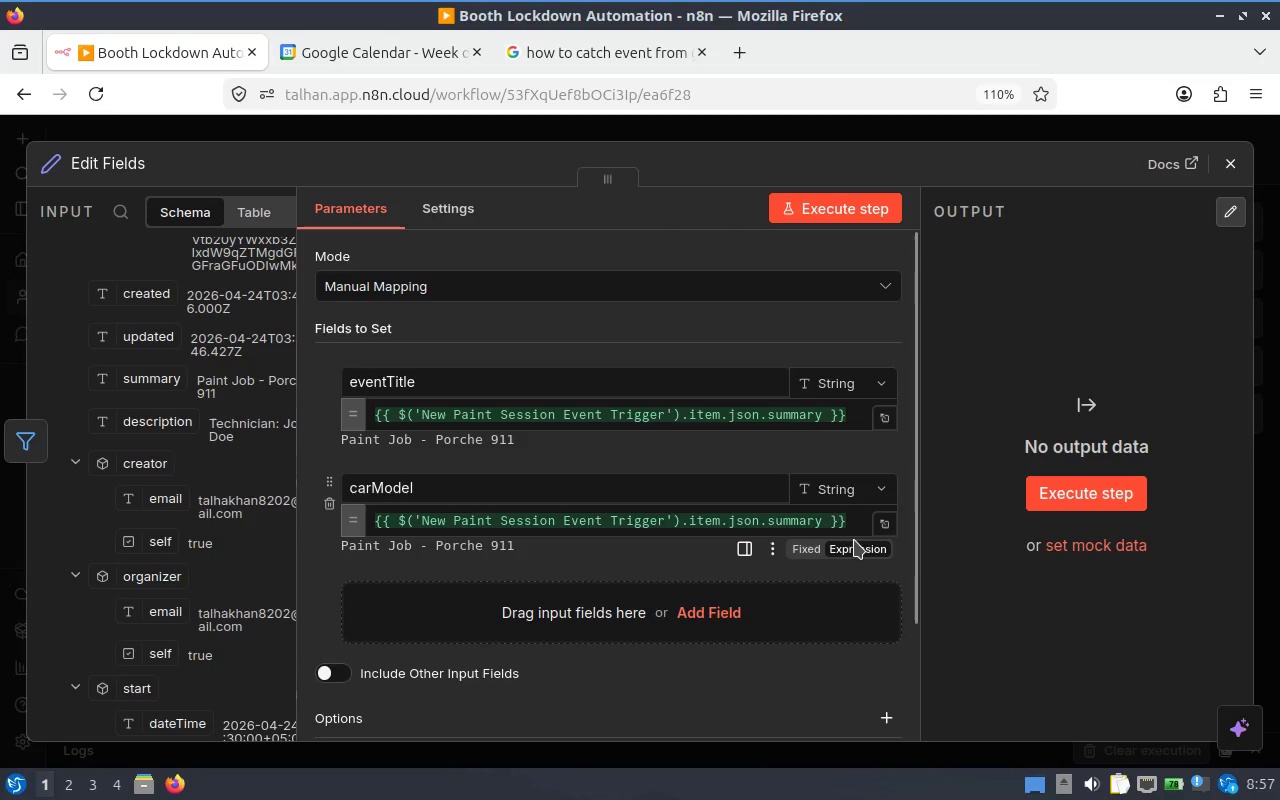 
left_click([821, 527])
 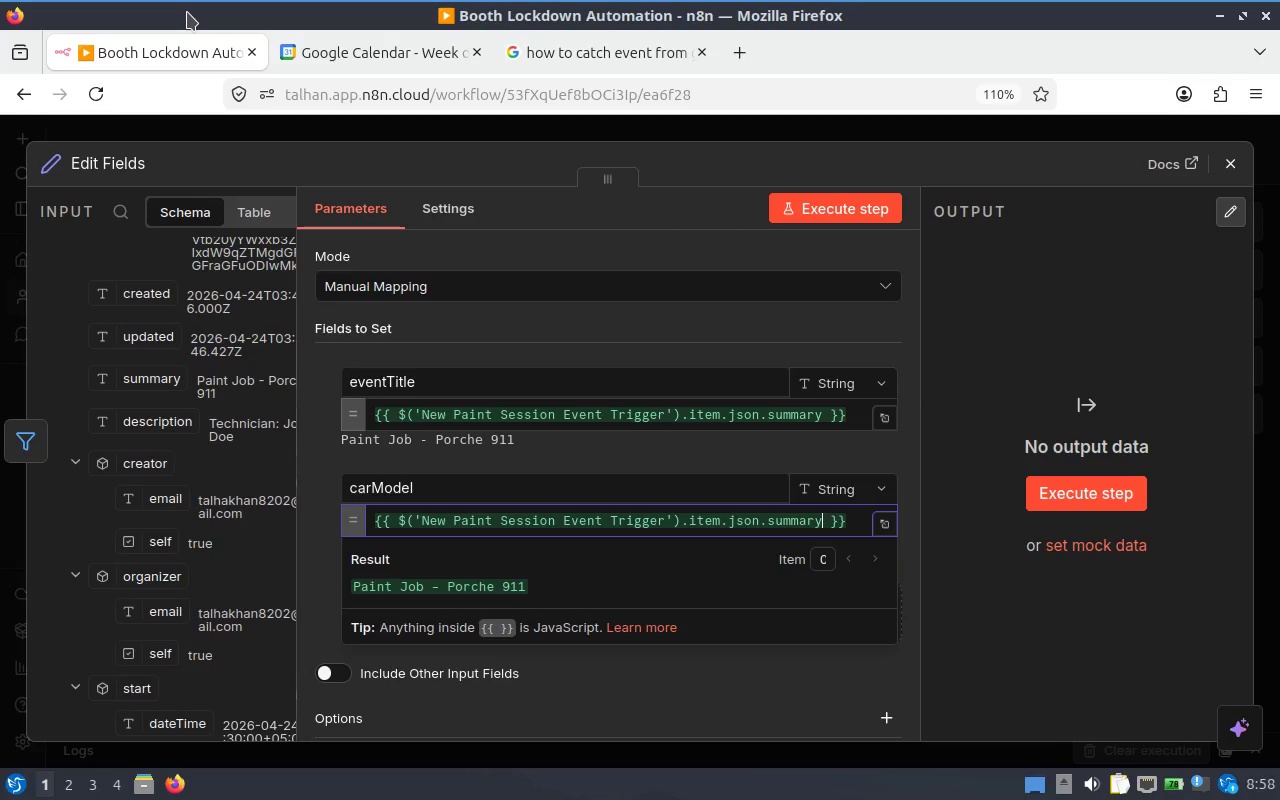 
wait(20.67)
 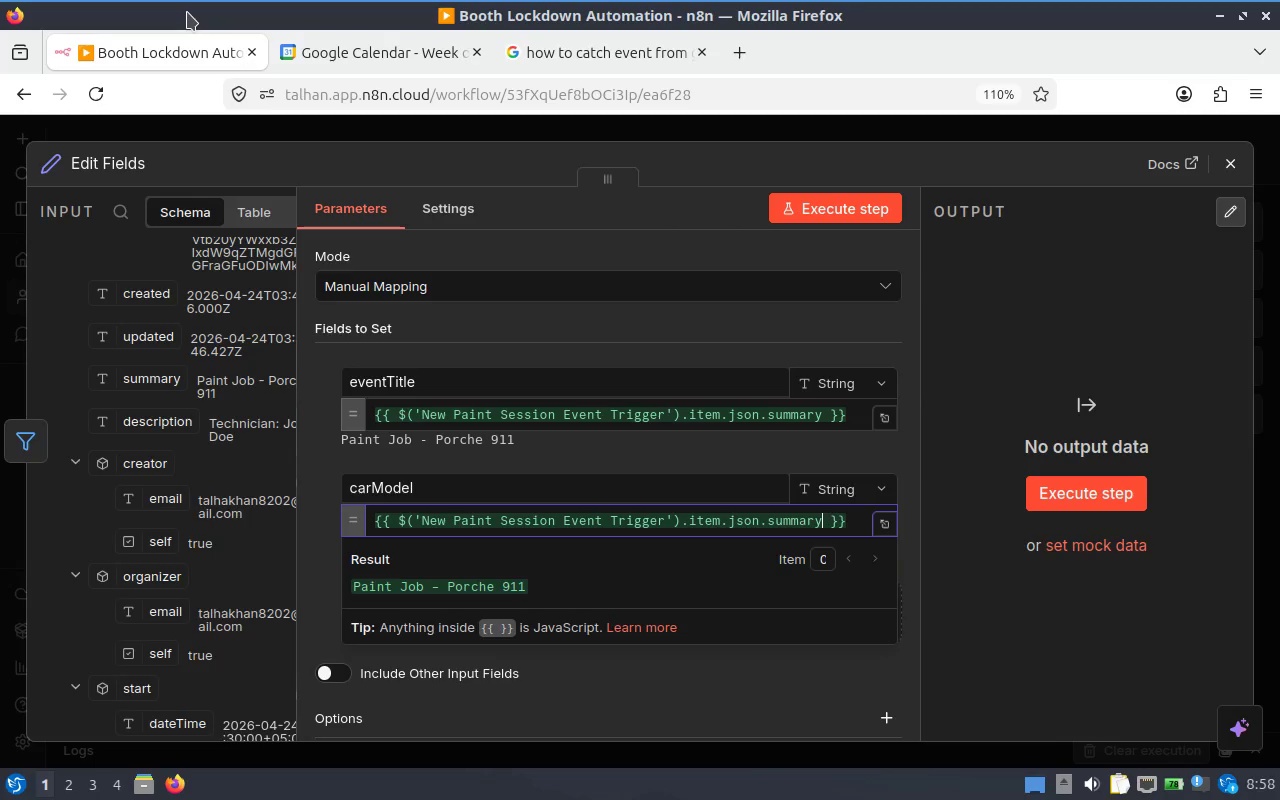 
type(.repl)
 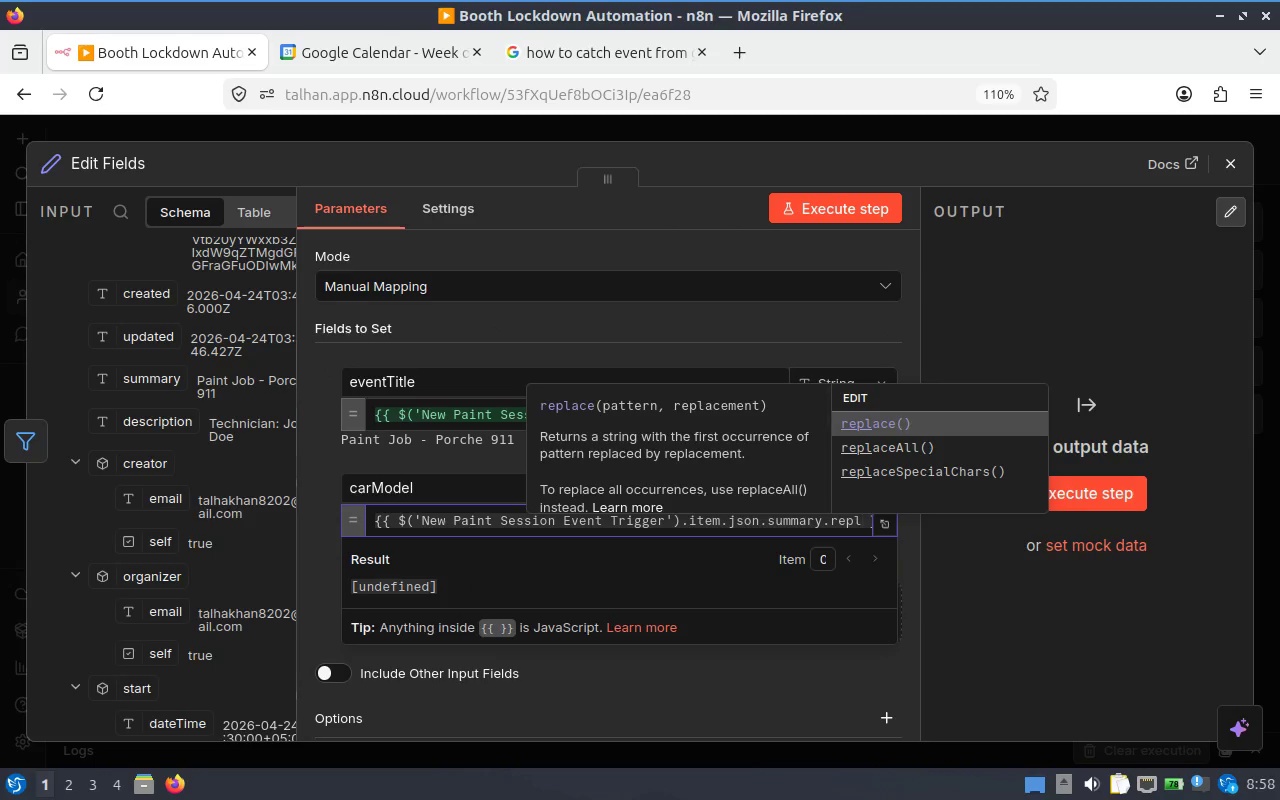 
key(ArrowDown)
 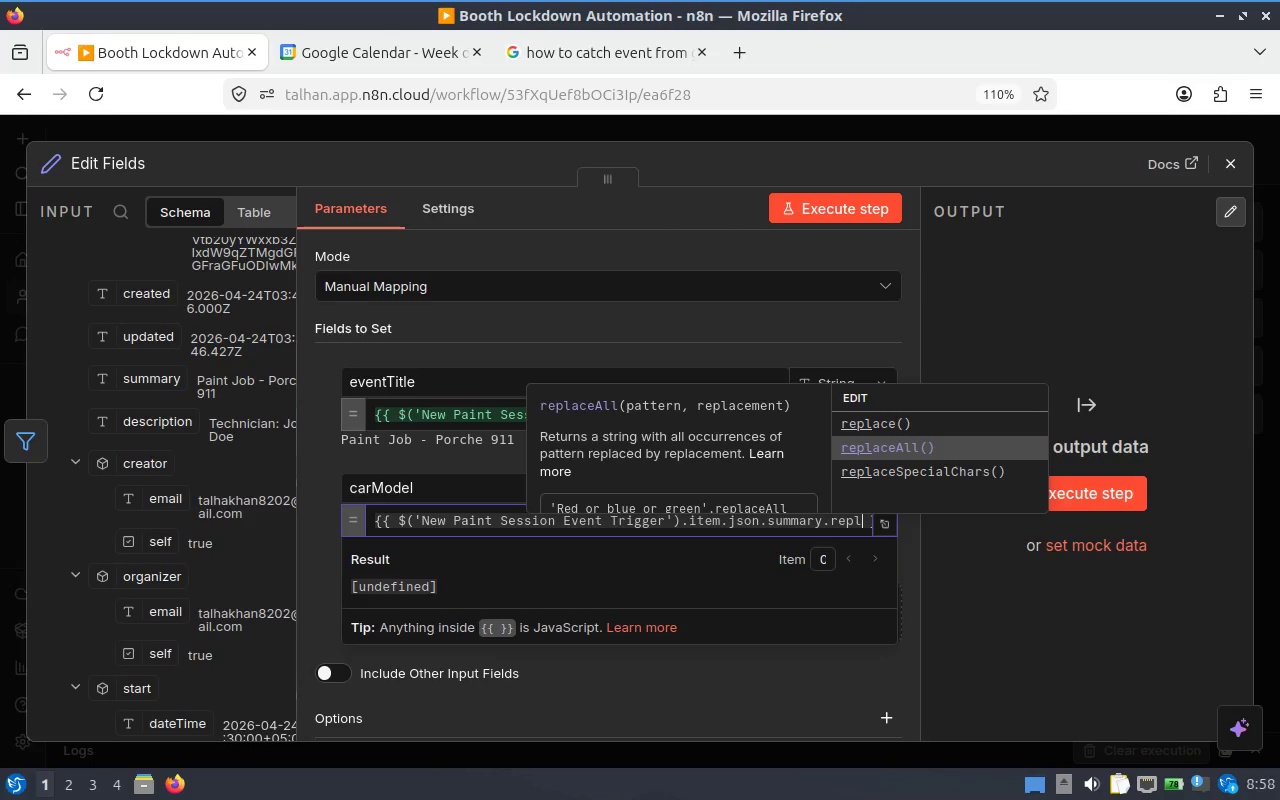 
key(Enter)
 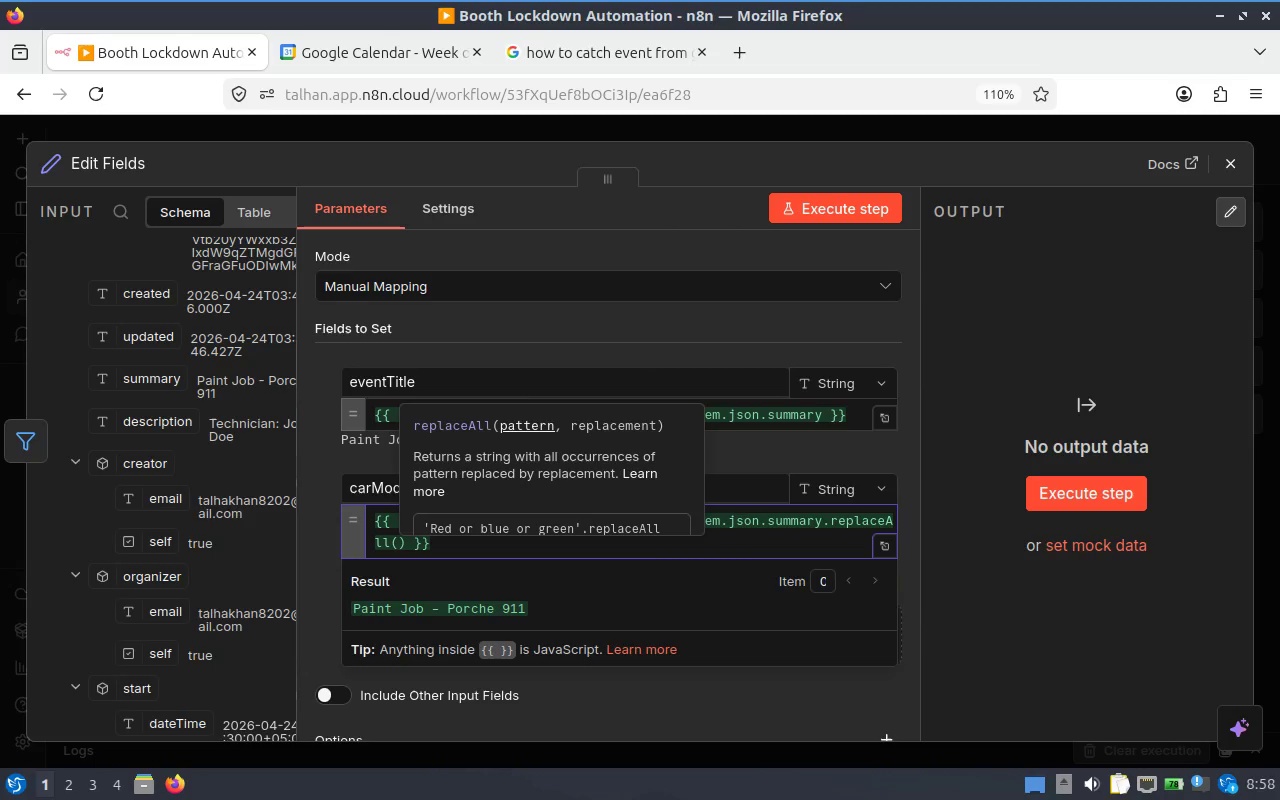 
wait(6.65)
 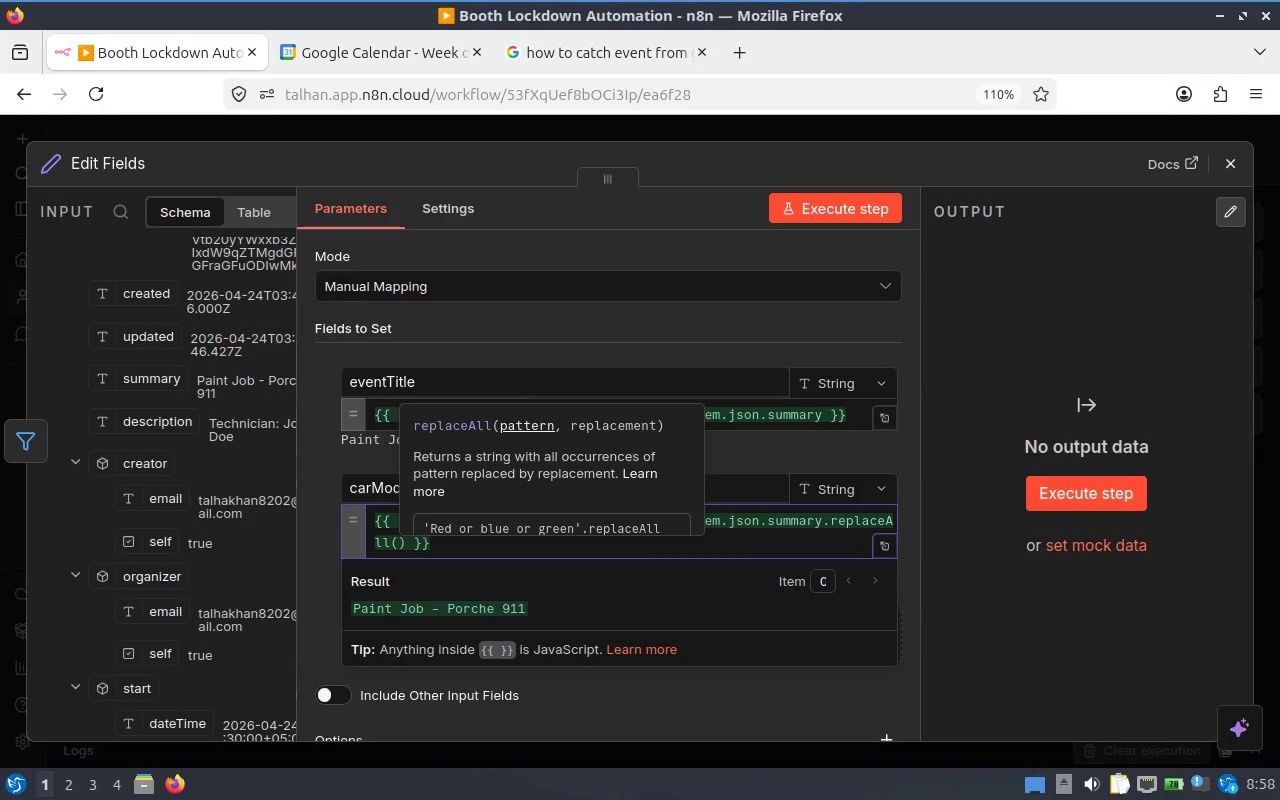 
scroll: coordinate [570, 485], scroll_direction: down, amount: 1.0
 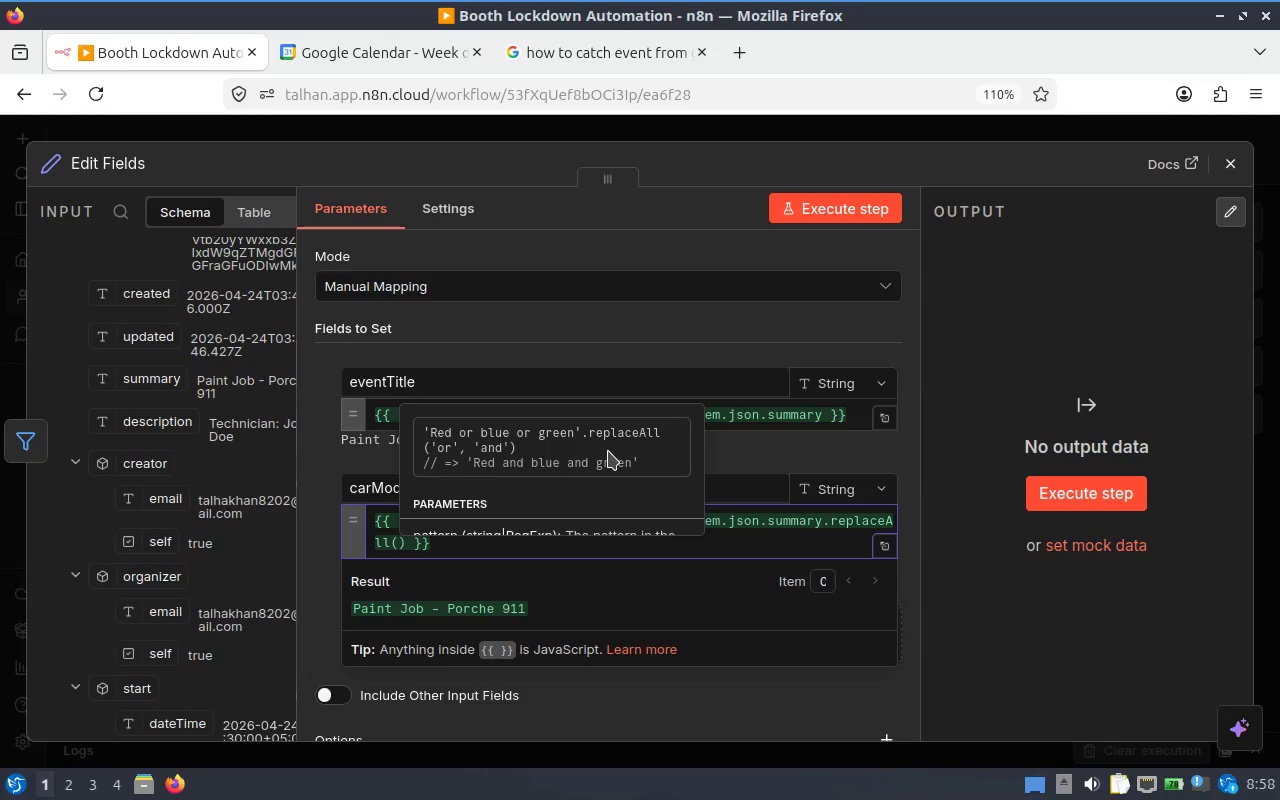 
wait(5.63)
 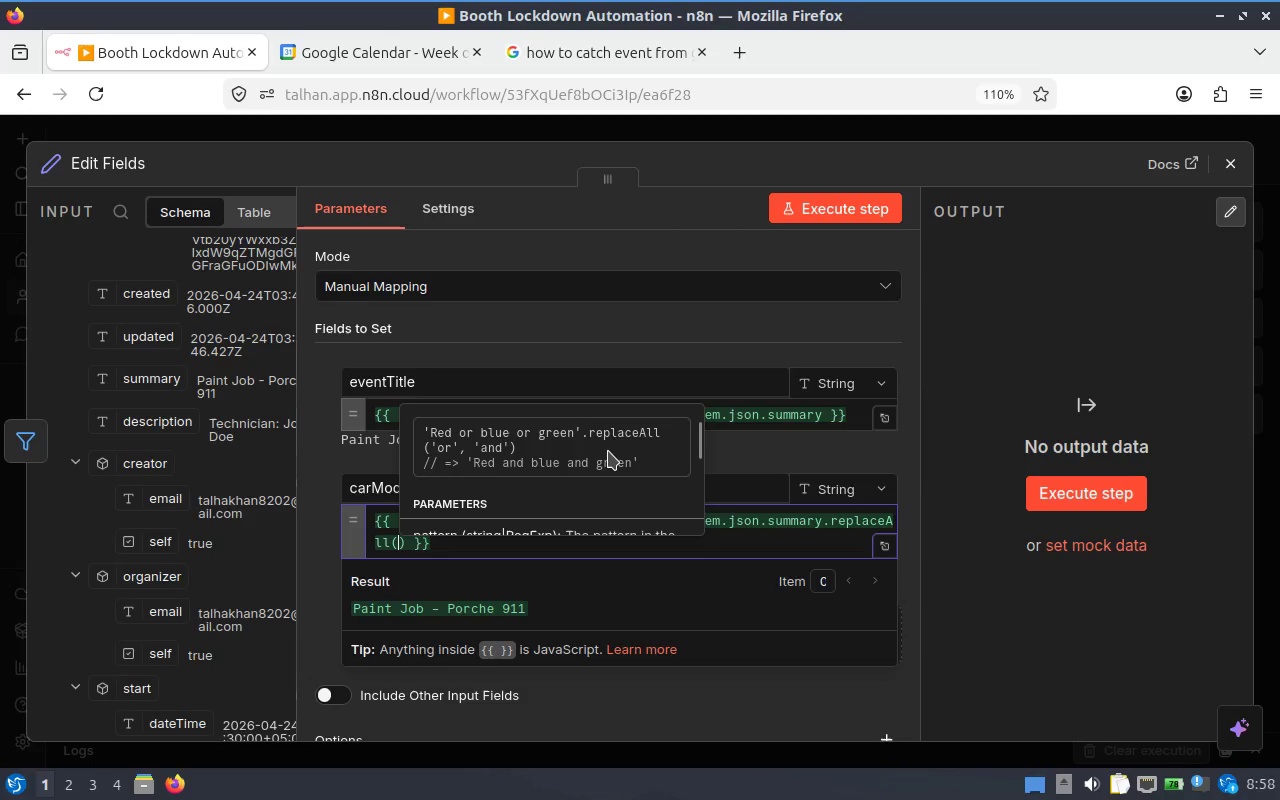 
scroll: coordinate [608, 451], scroll_direction: none, amount: 0.0
 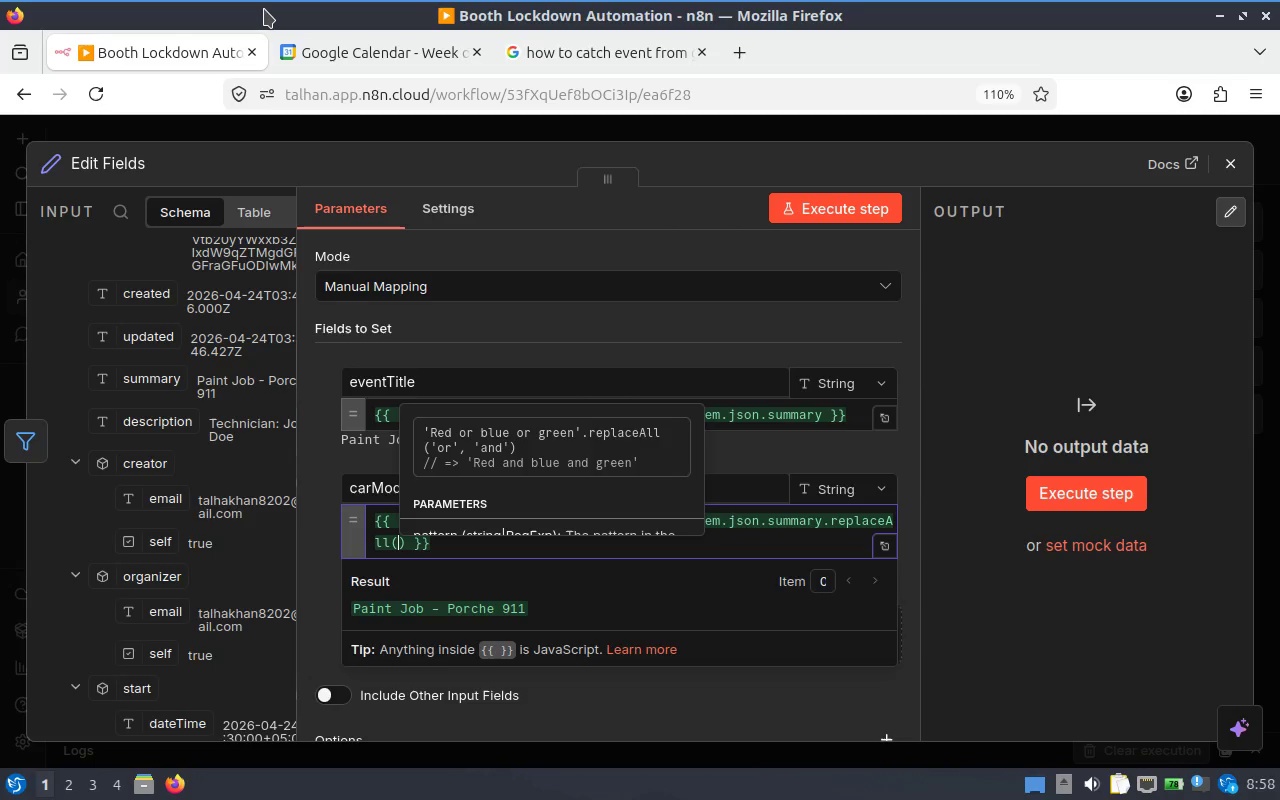 
wait(19.29)
 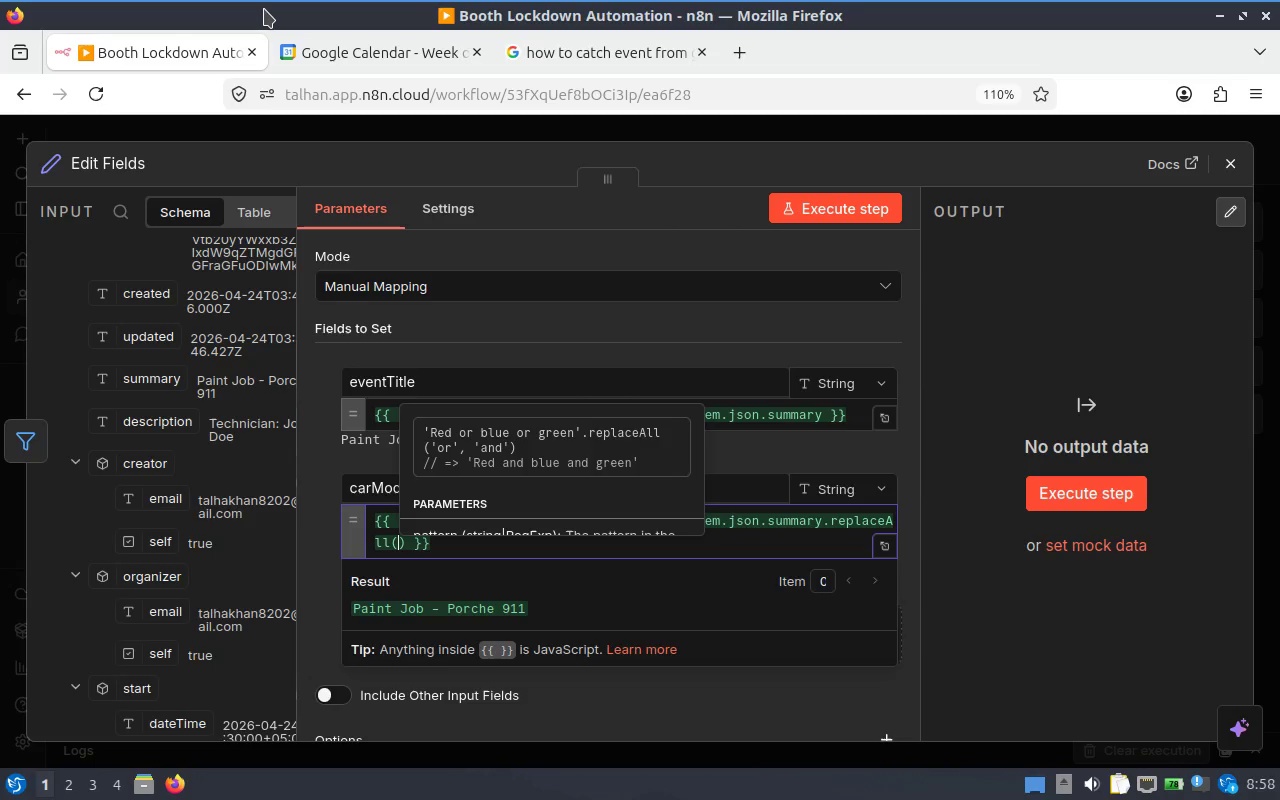 
left_click([728, 548])
 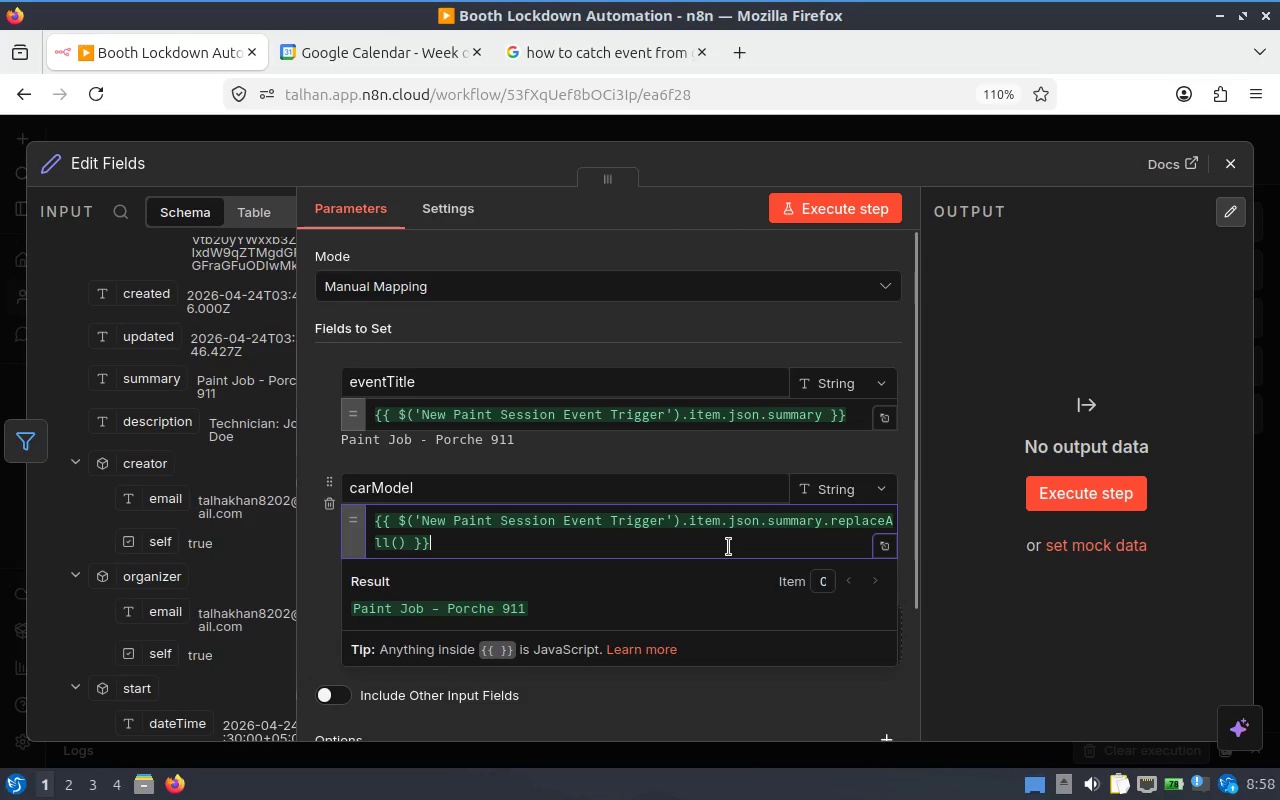 
key(ArrowLeft)
 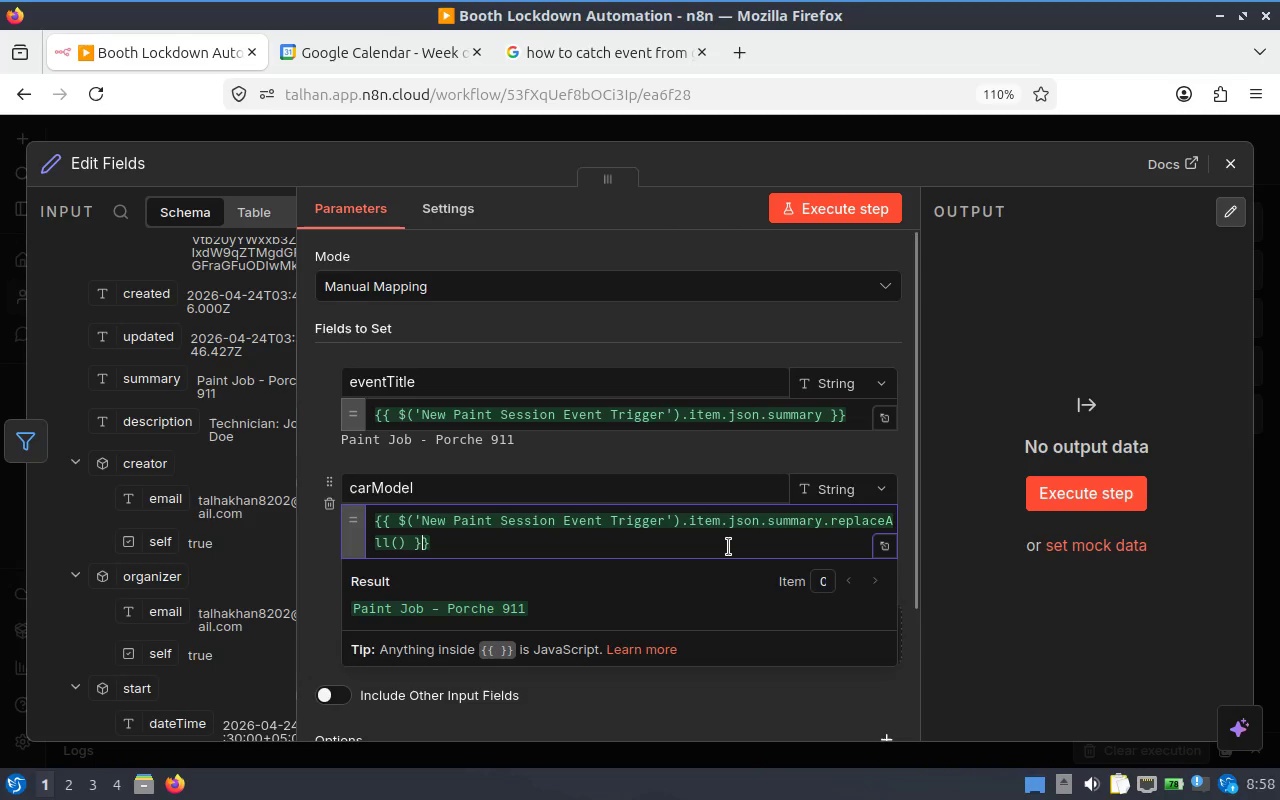 
key(ArrowLeft)
 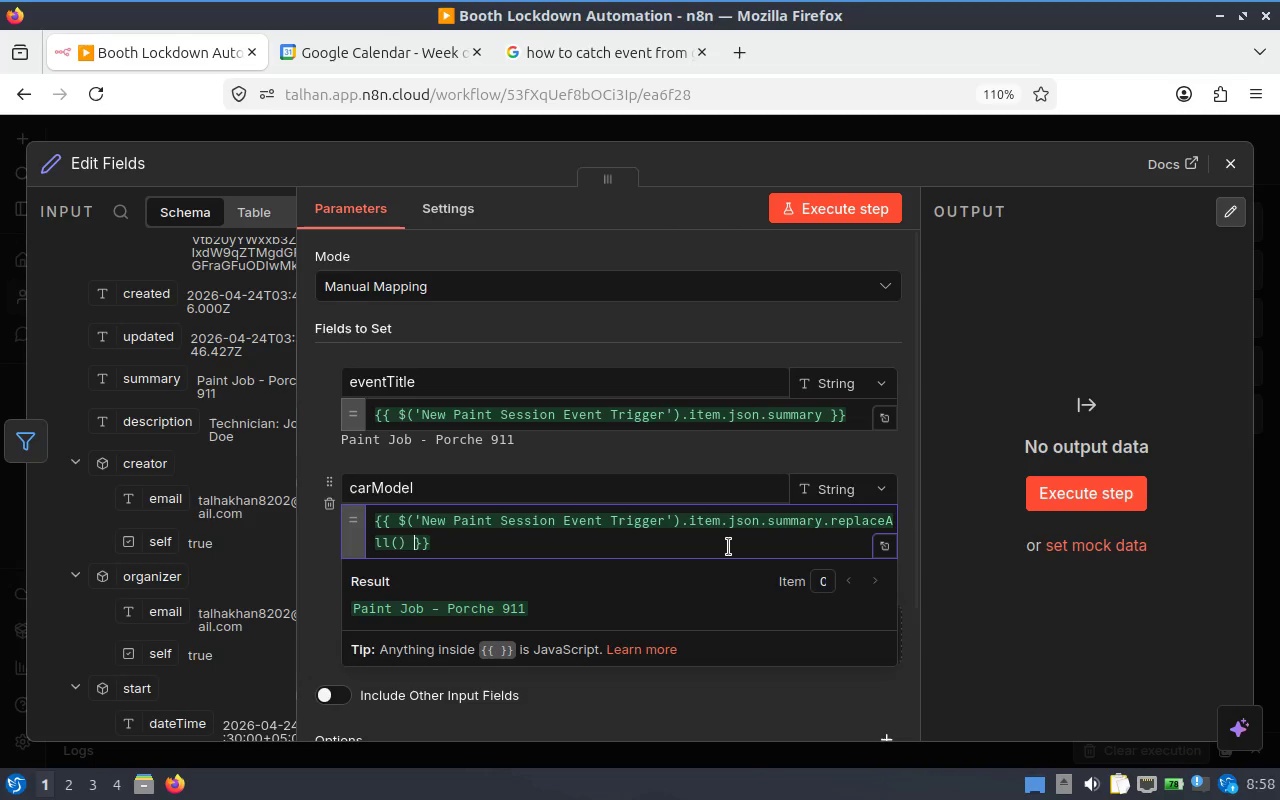 
key(ArrowLeft)
 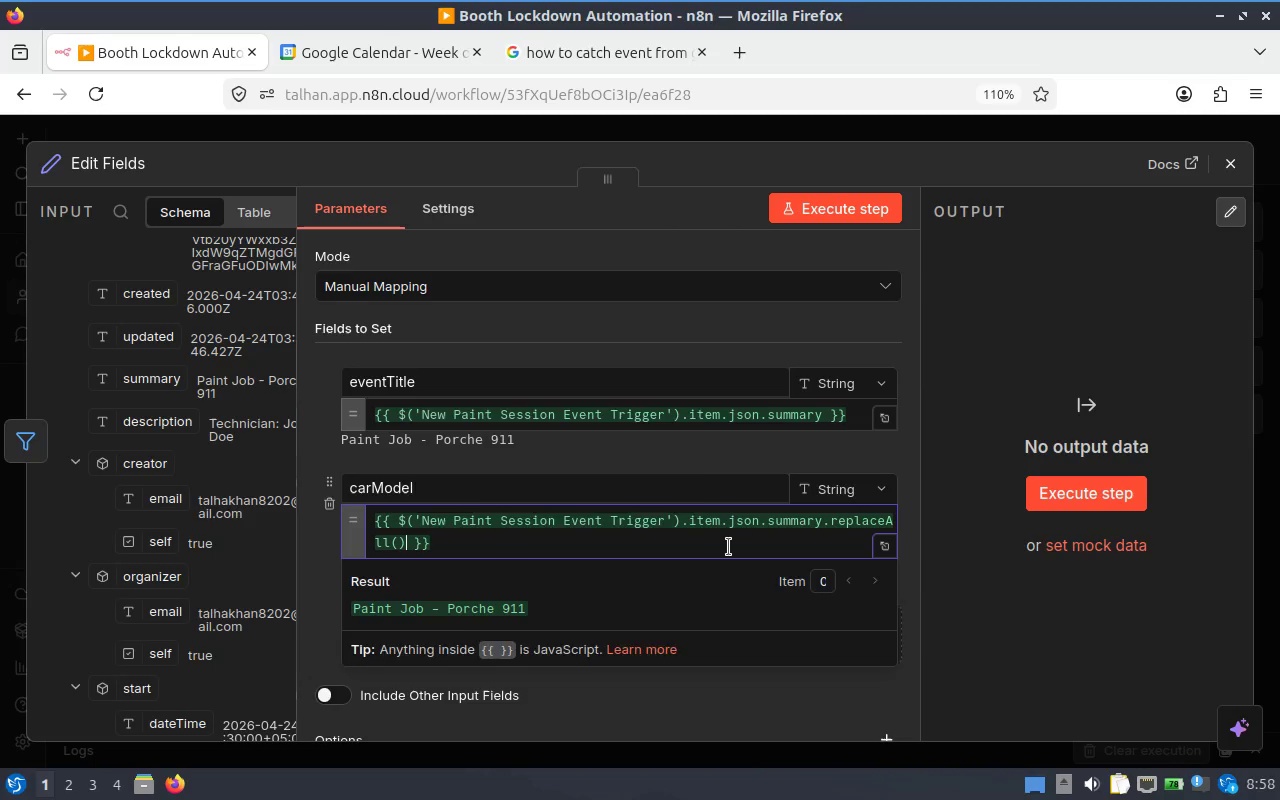 
key(ArrowLeft)
 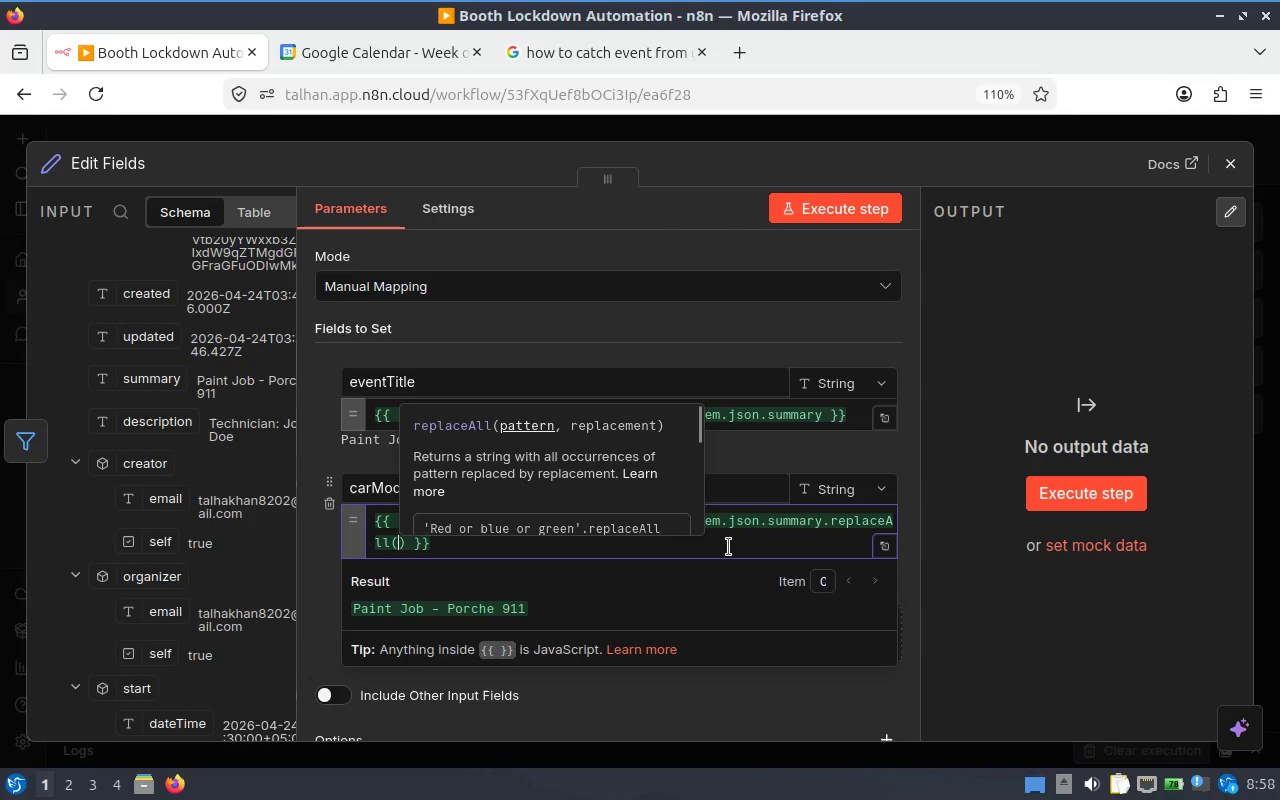 
key(ArrowRight)
 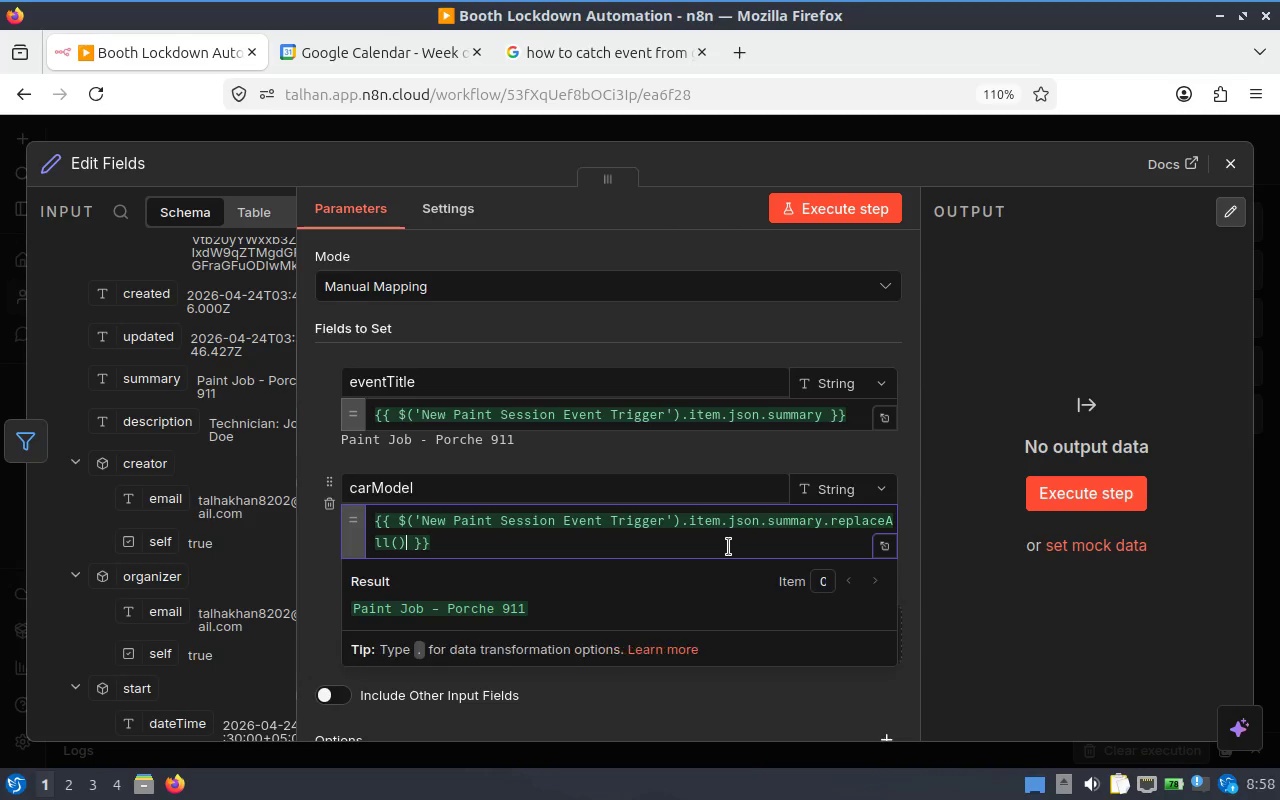 
key(Backspace)
key(Backspace)
key(Backspace)
key(Backspace)
key(Backspace)
key(Backspace)
key(Backspace)
type(ce)
 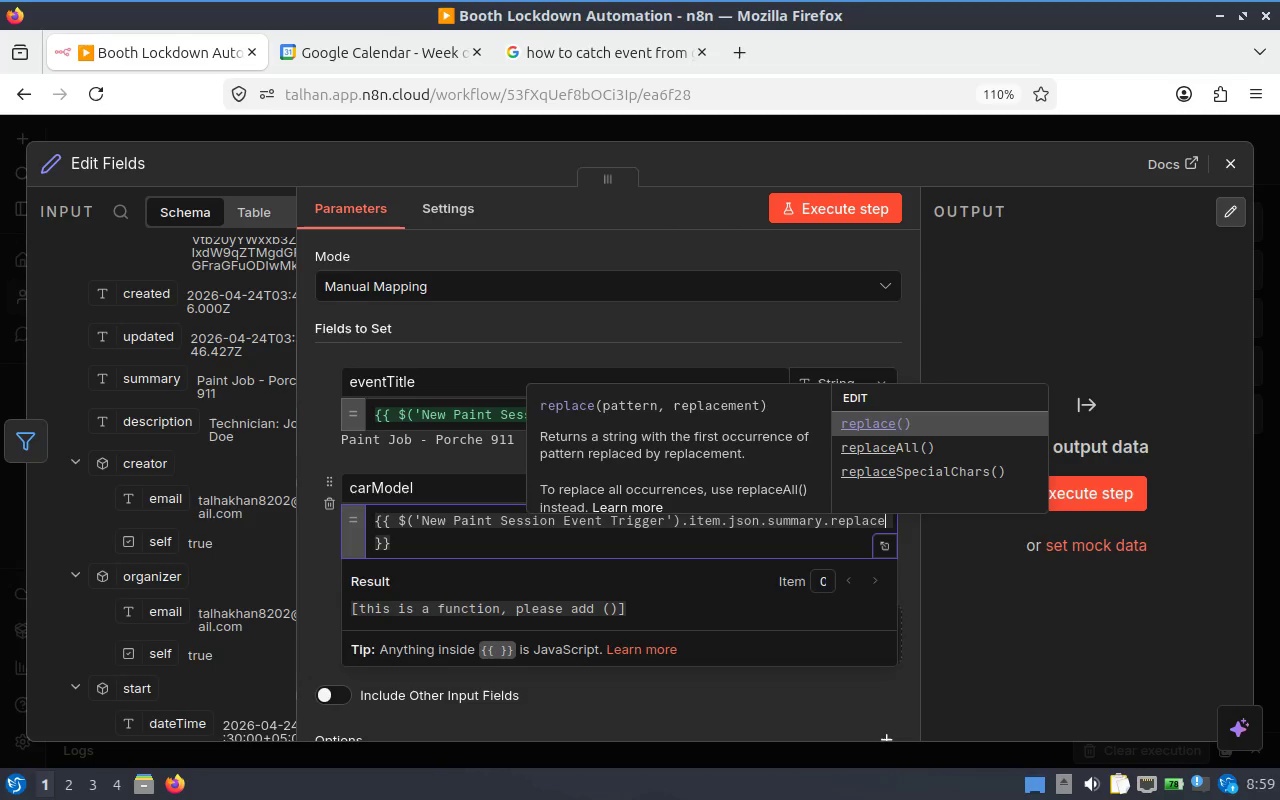 
key(Enter)
 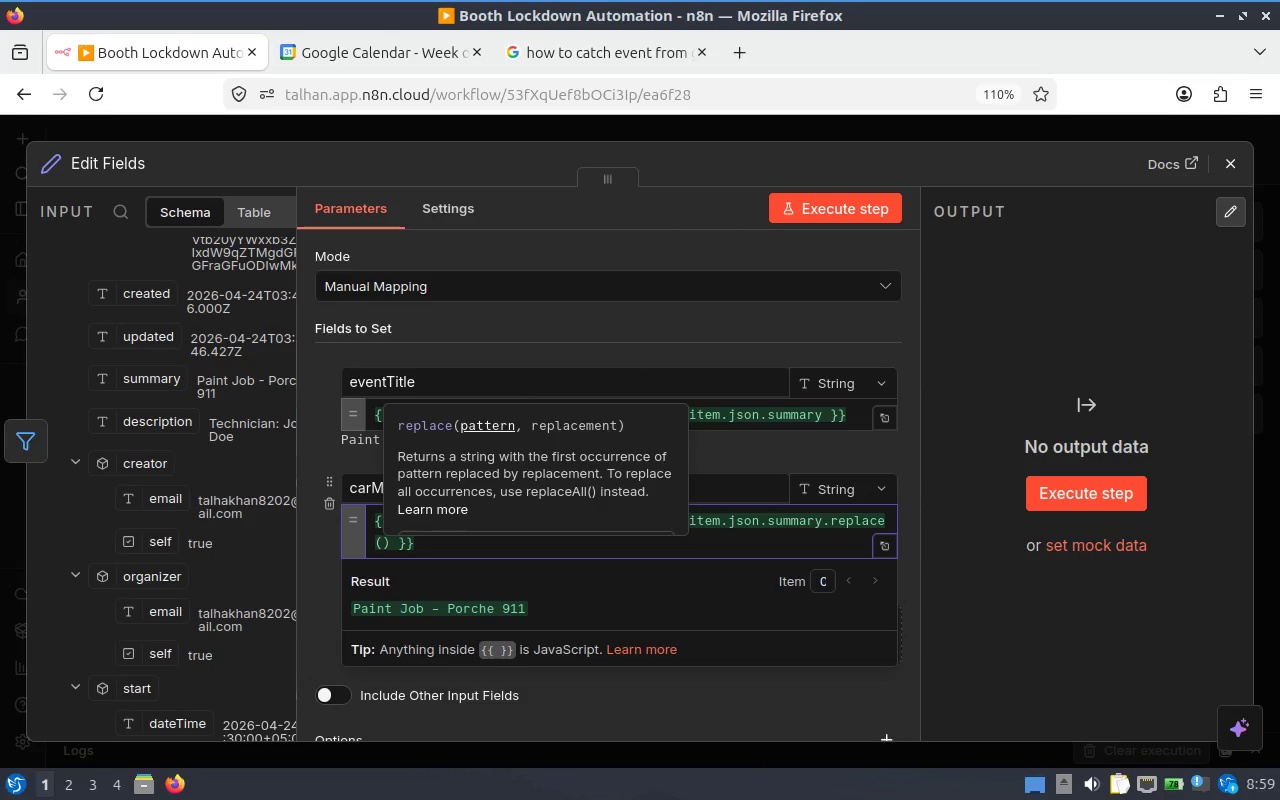 
wait(5.07)
 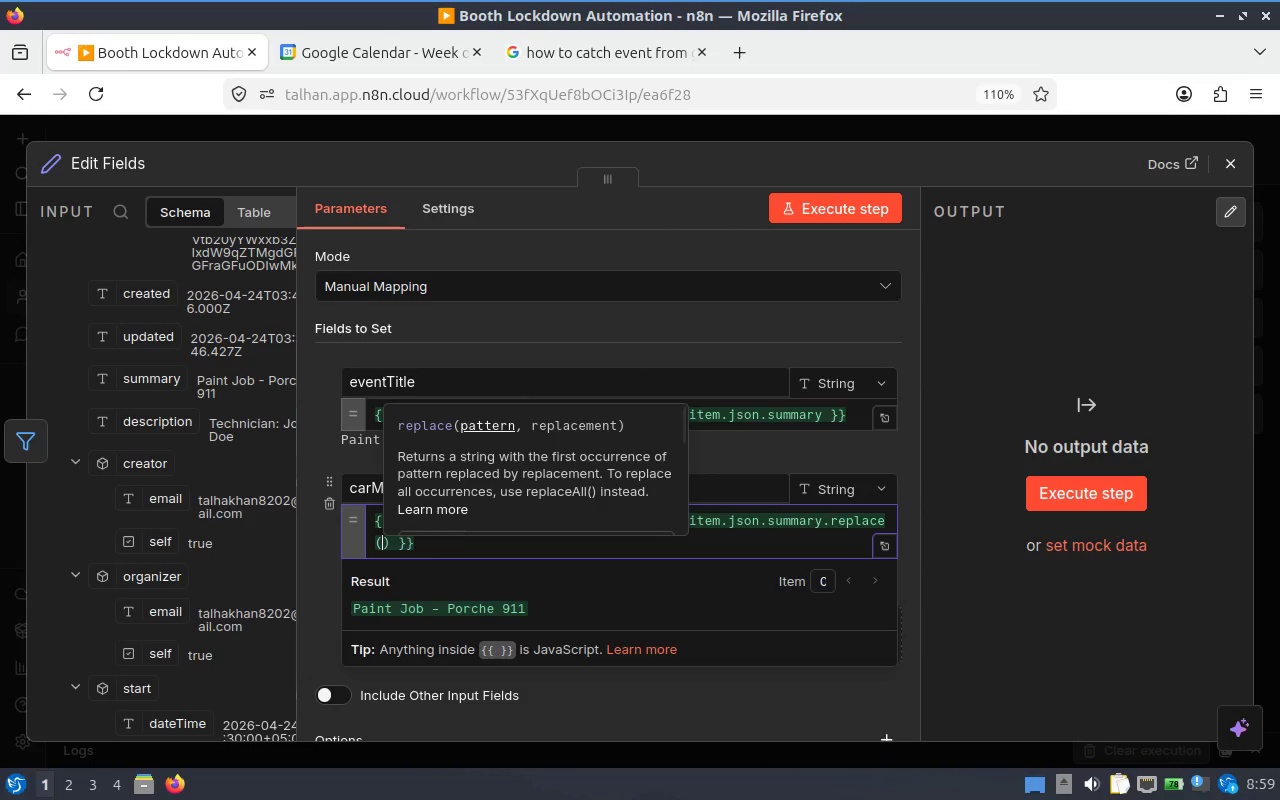 
key(Shift+Quote)
 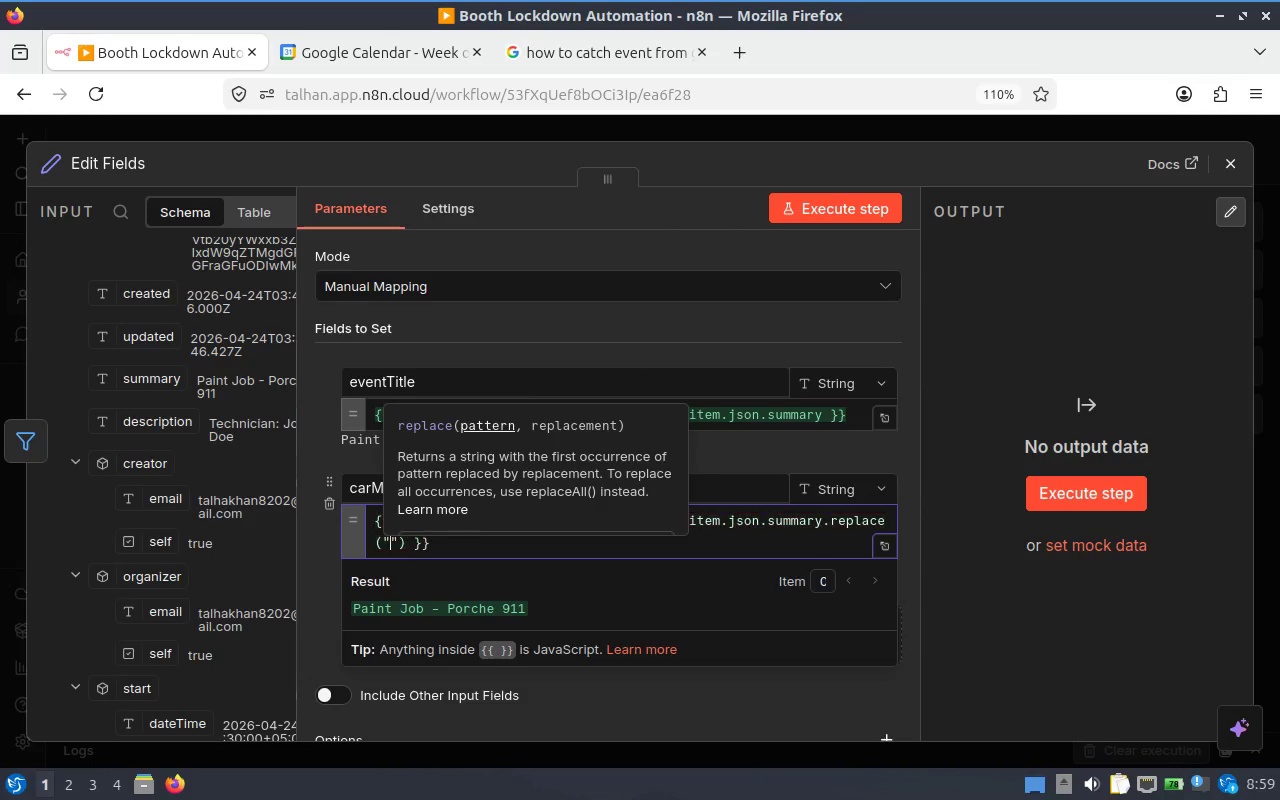 
key(Shift+Quote)
 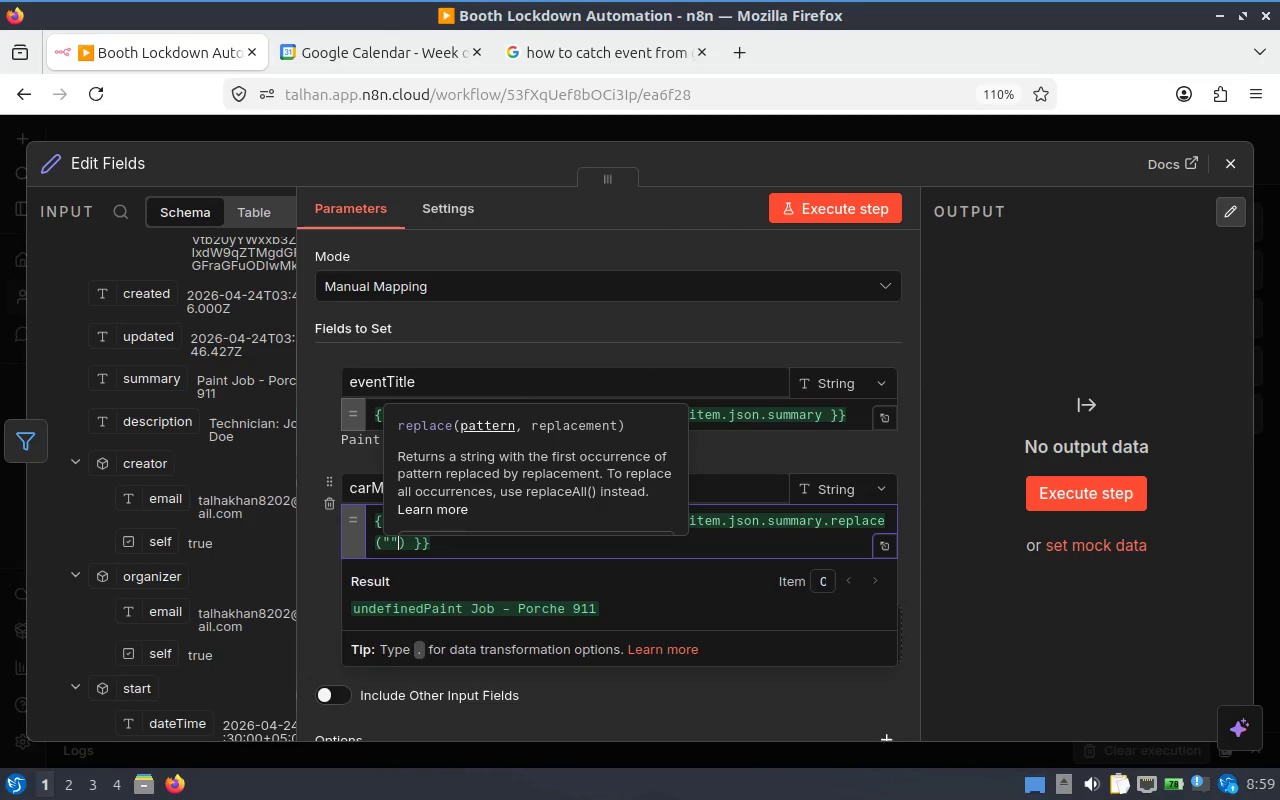 
key(ArrowLeft)
 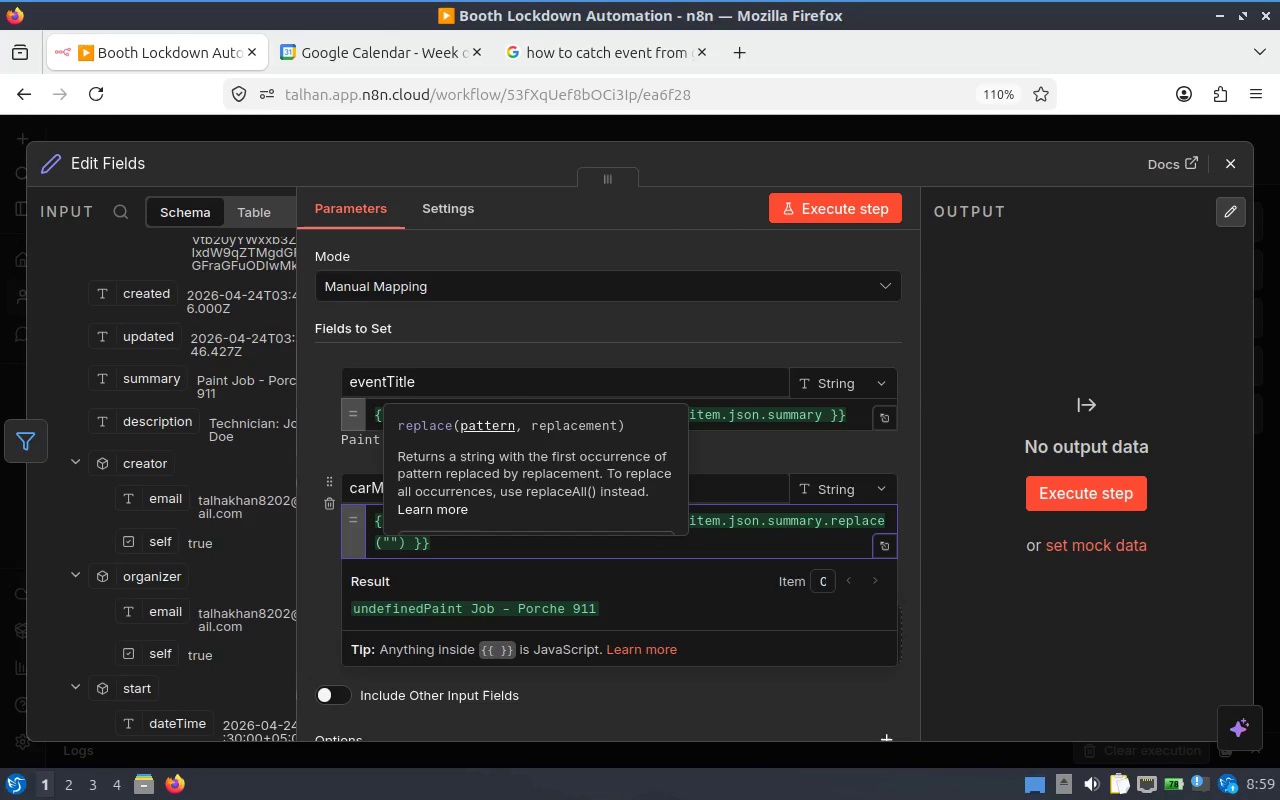 
wait(10.32)
 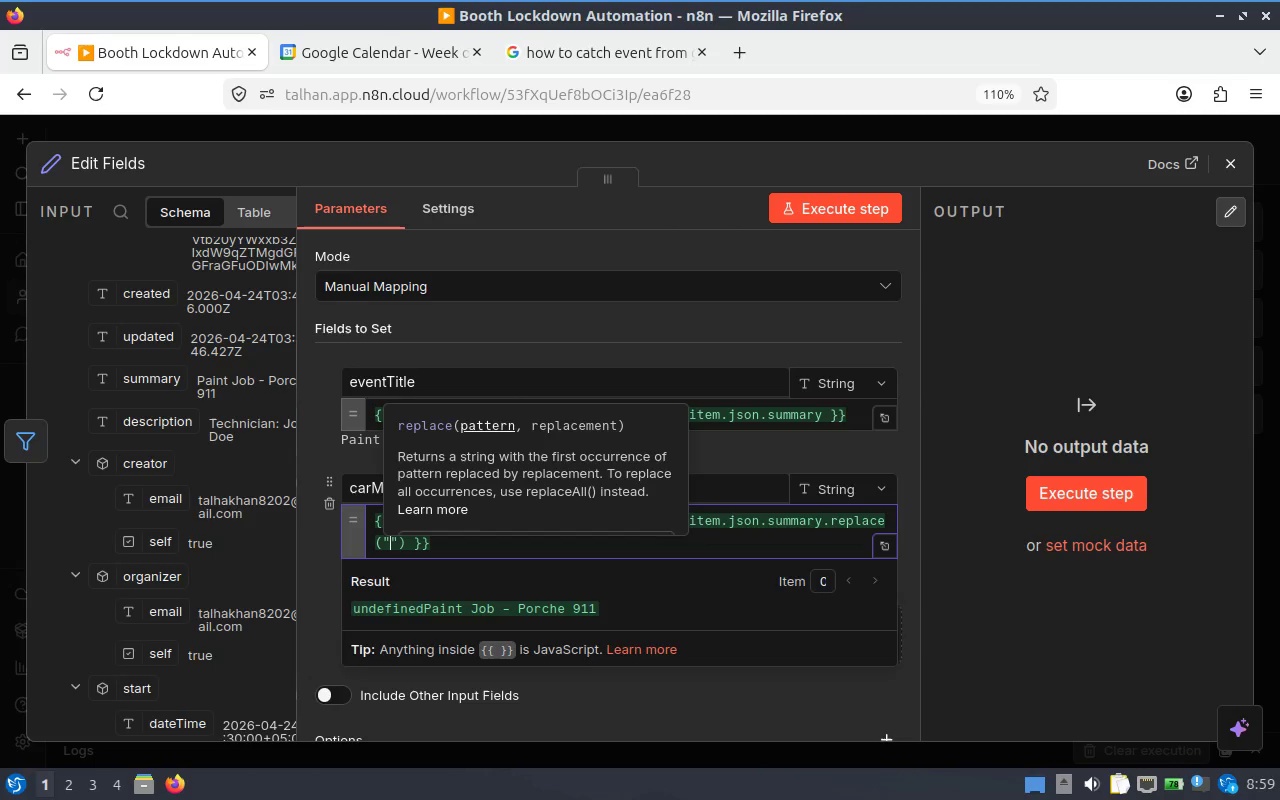 
type(Paint Job - )
 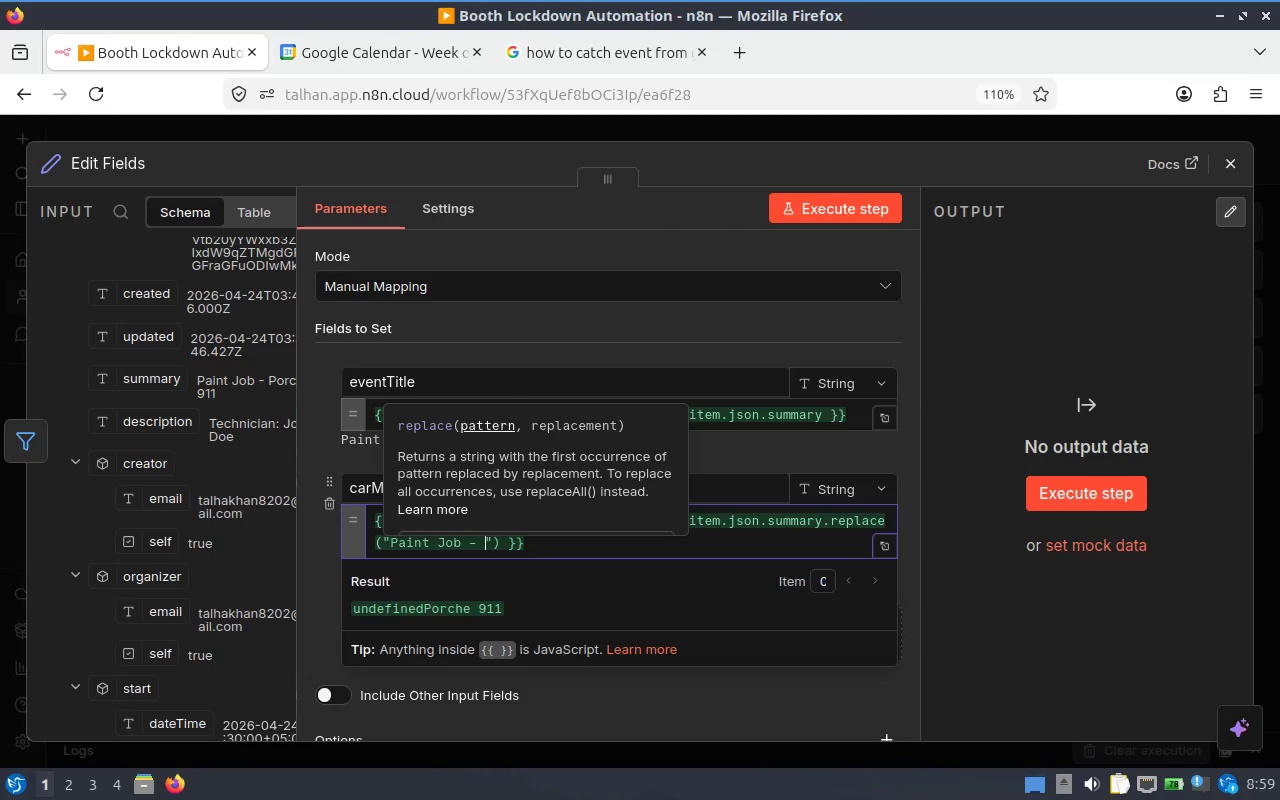 
wait(8.79)
 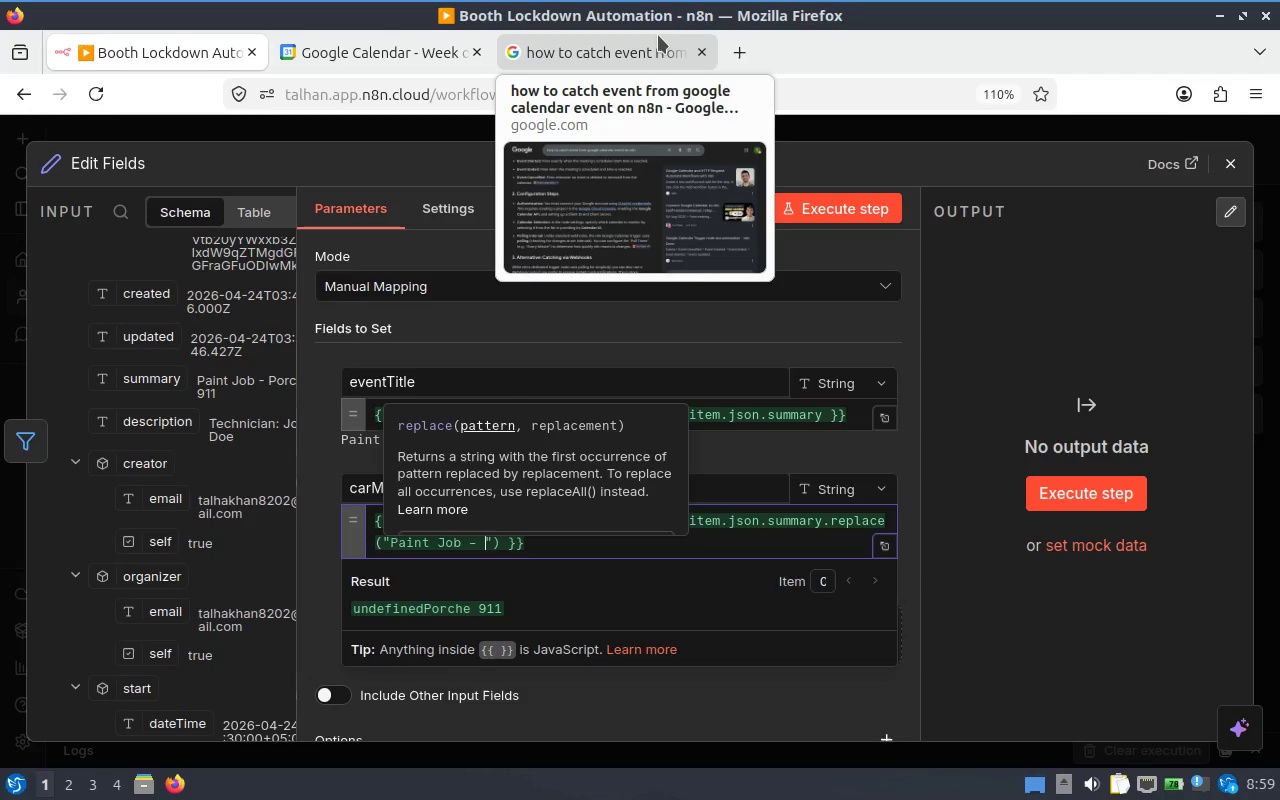 
key(ArrowRight)
 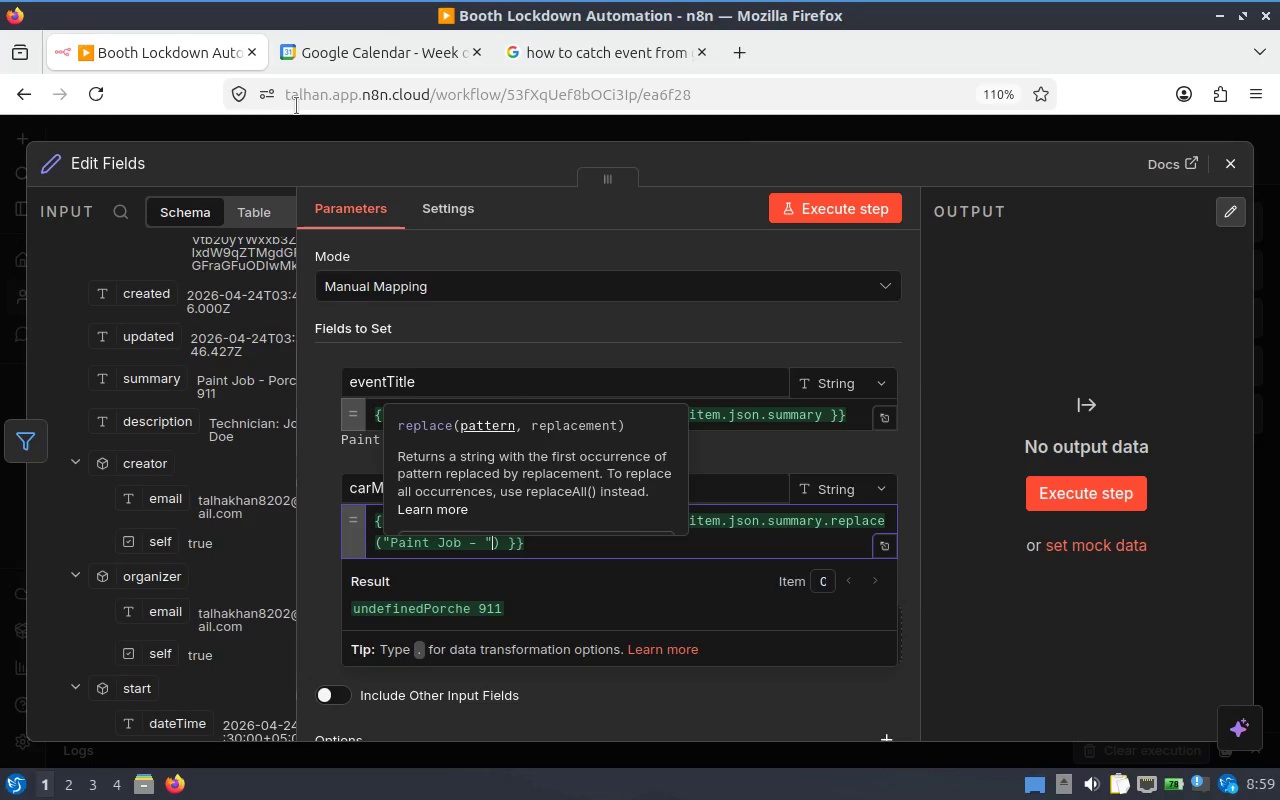 
key(Comma)
 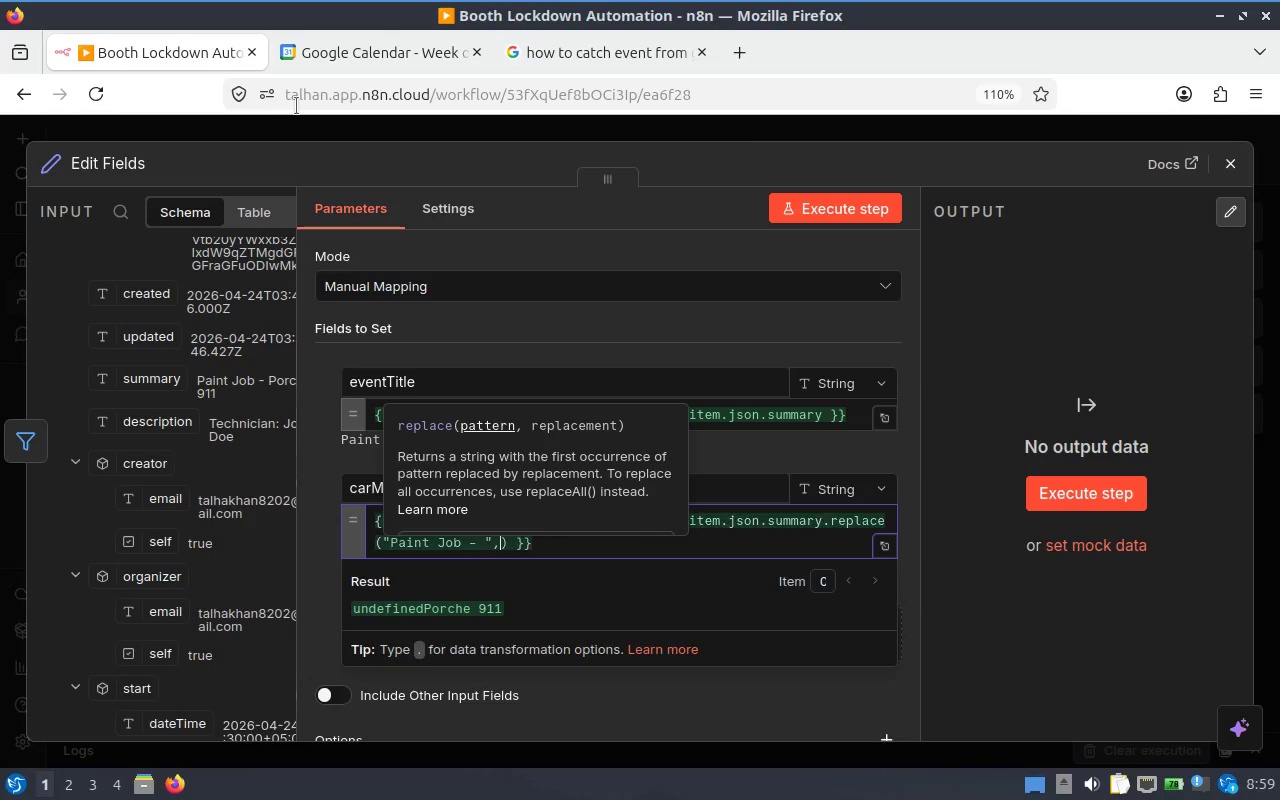 
key(Shift+Quote)
 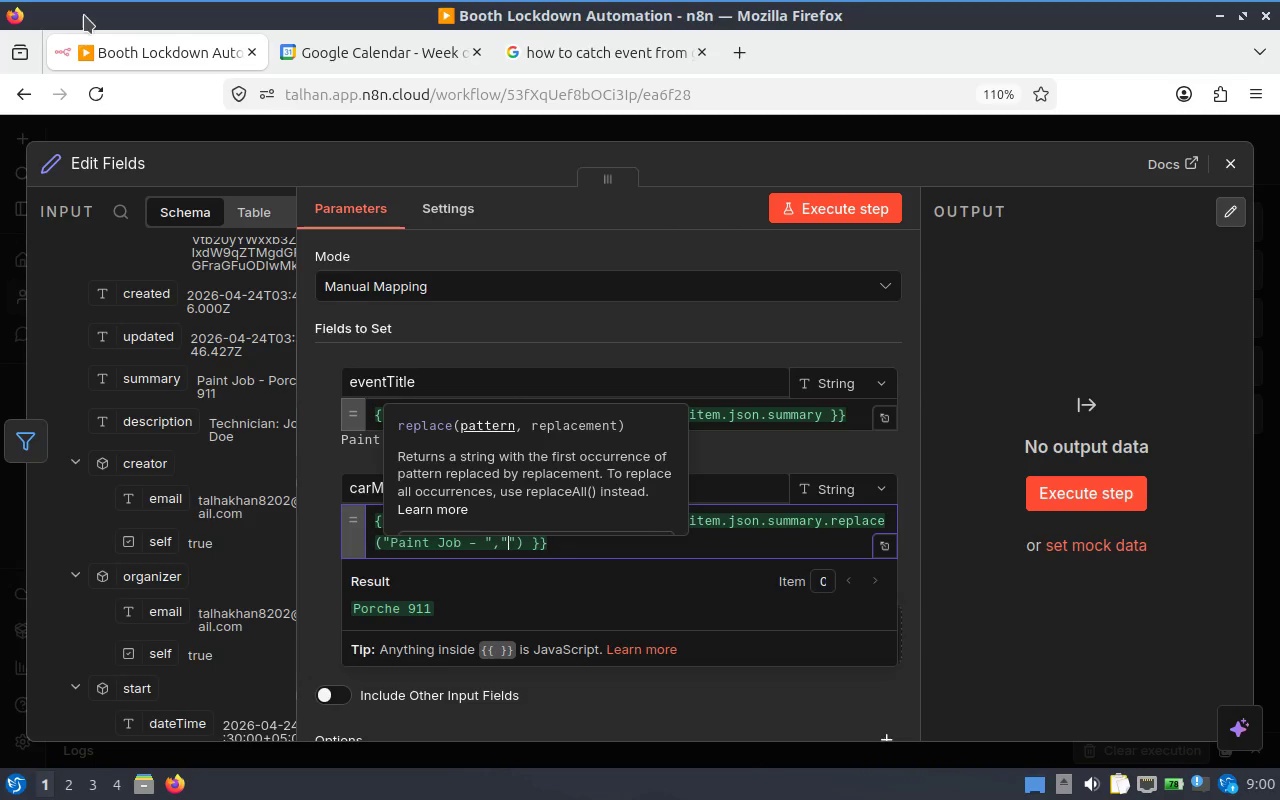 
wait(27.49)
 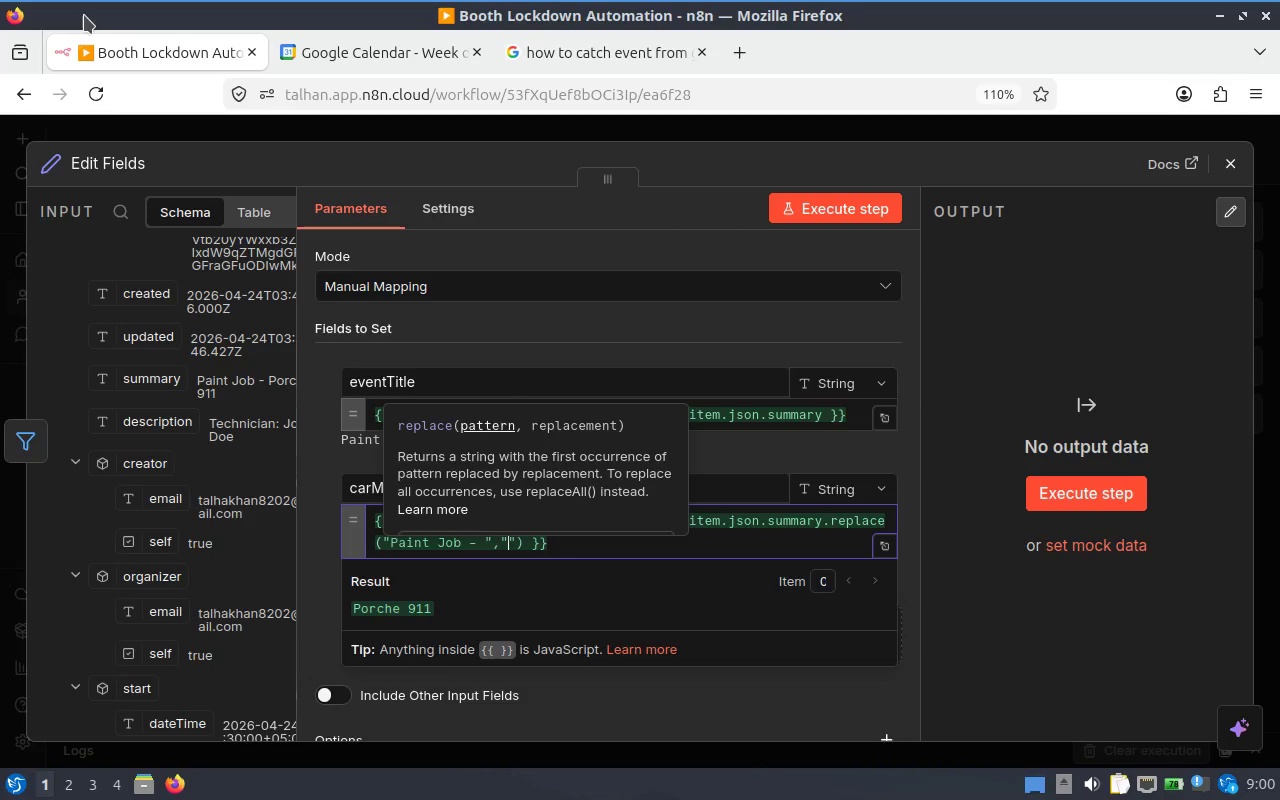 
left_click([531, 546])
 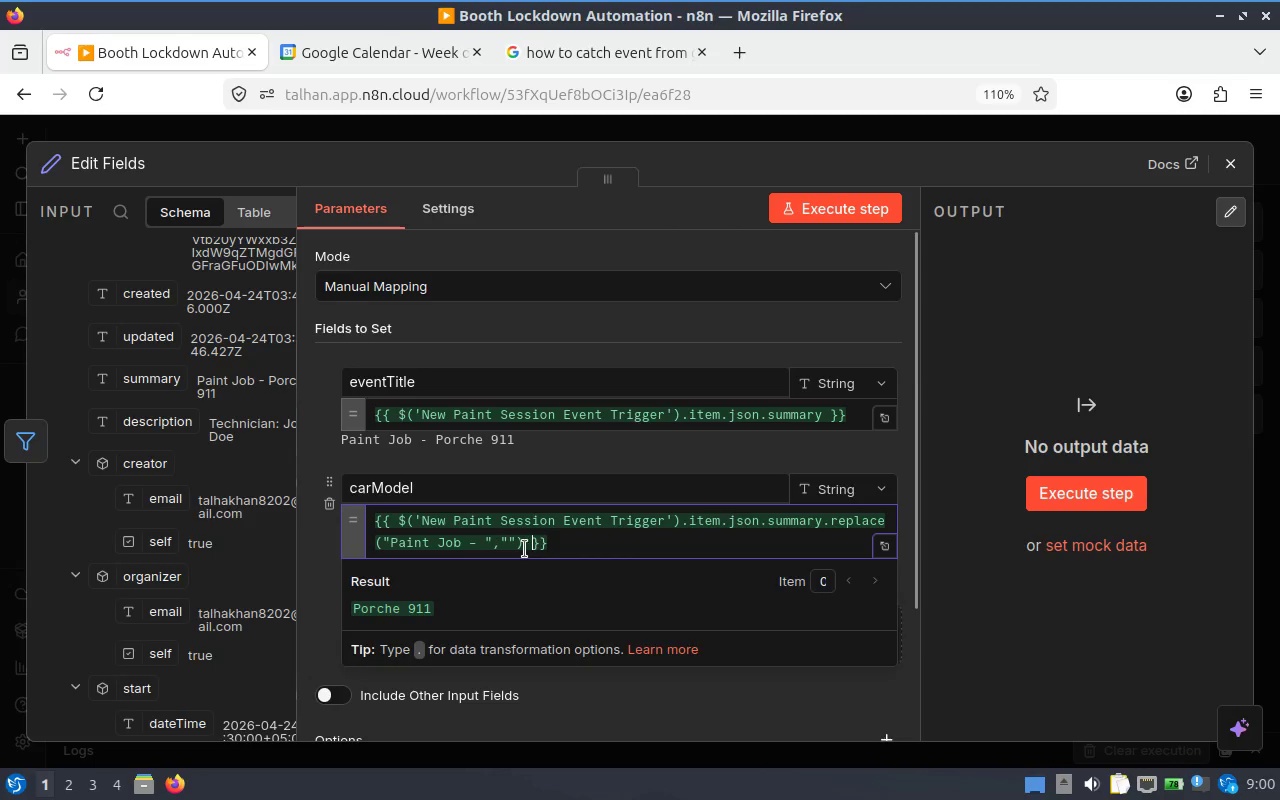 
left_click([524, 549])
 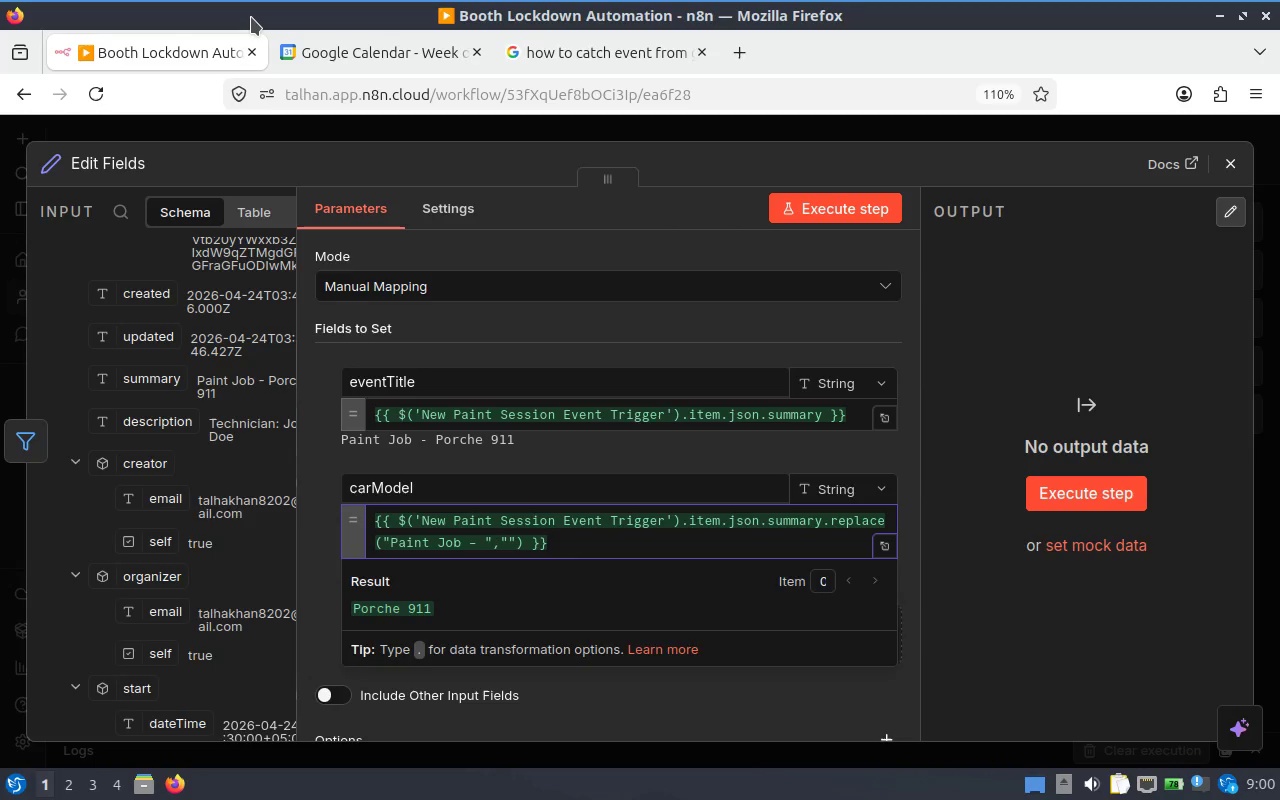 
wait(6.29)
 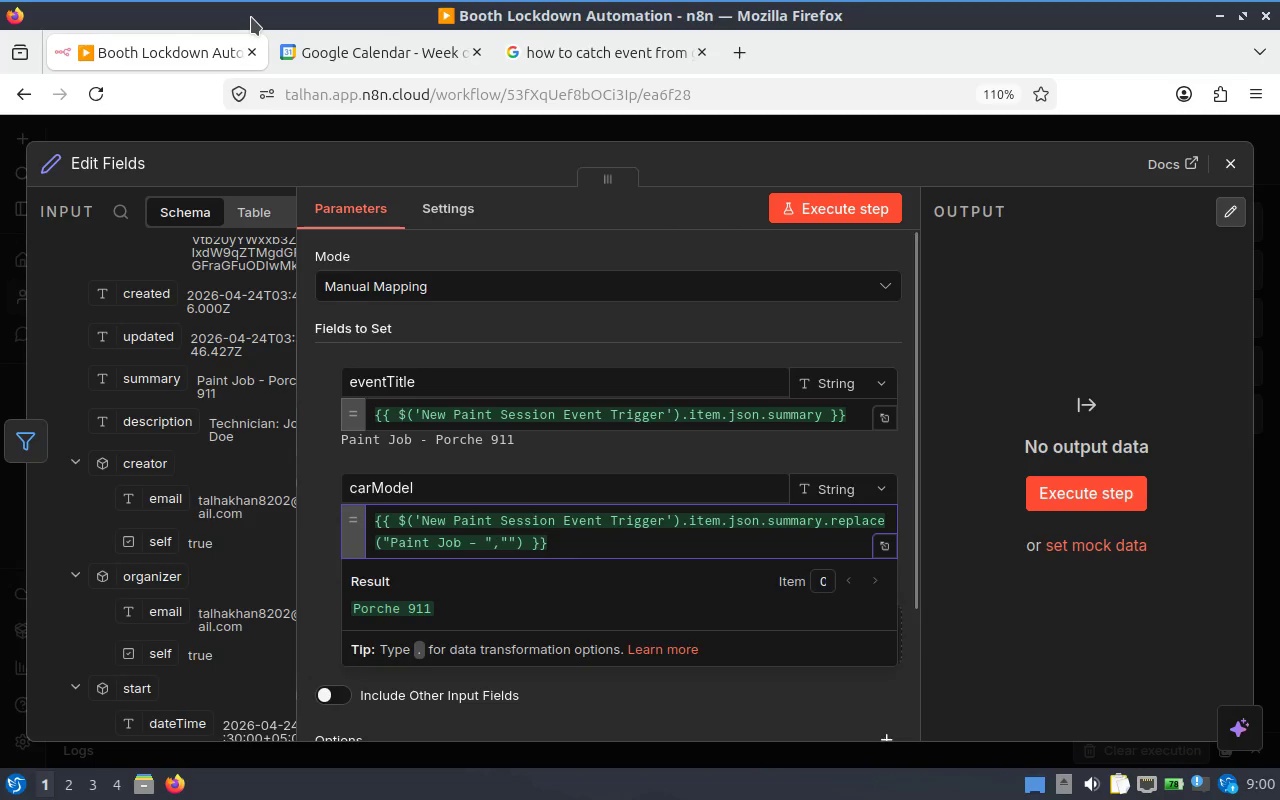 
type(.repl)
 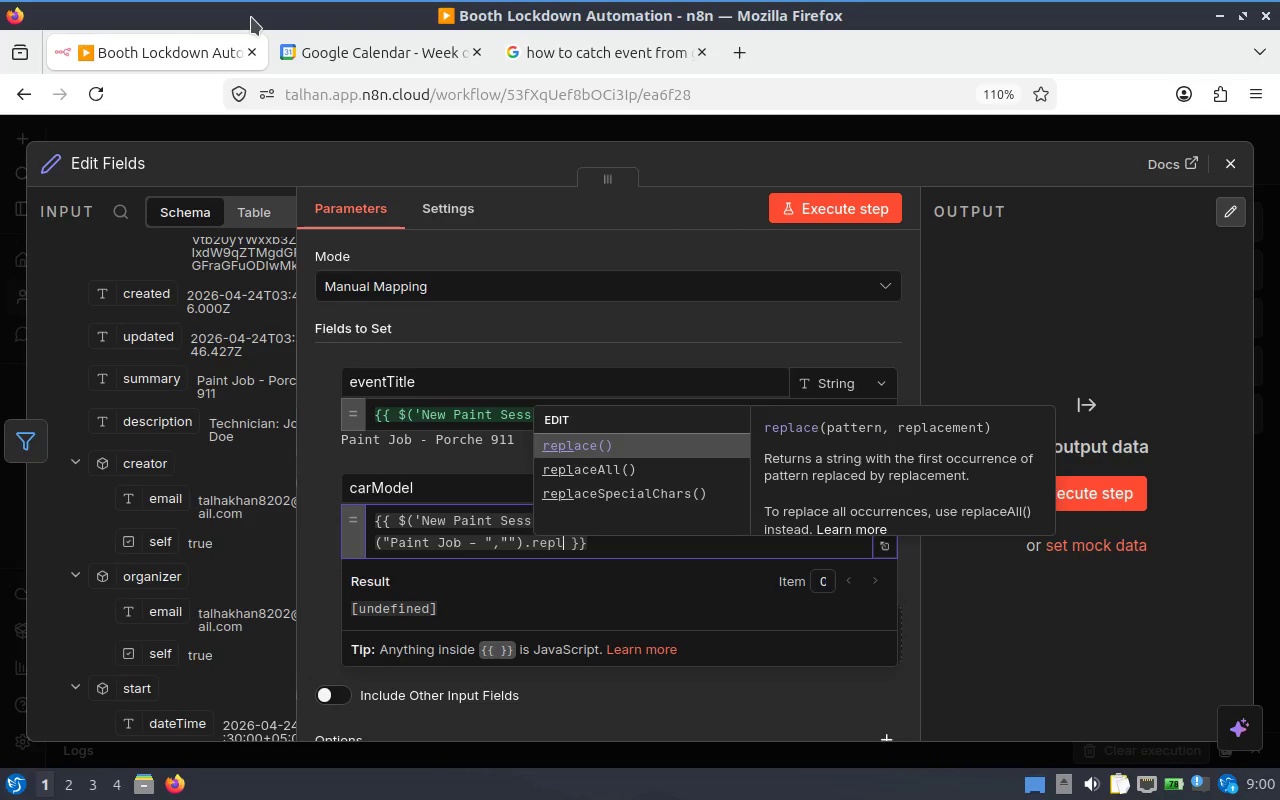 
key(Enter)
 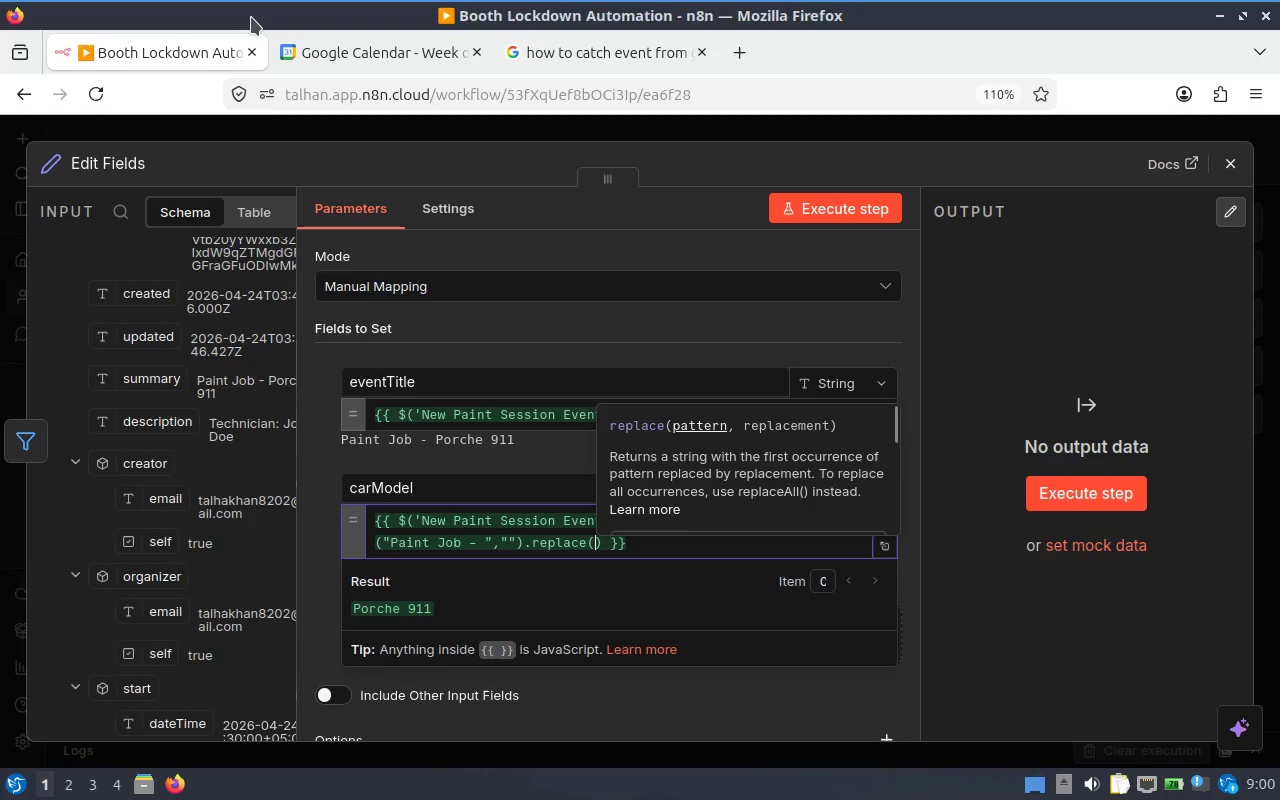 
key(Shift+Quote)
 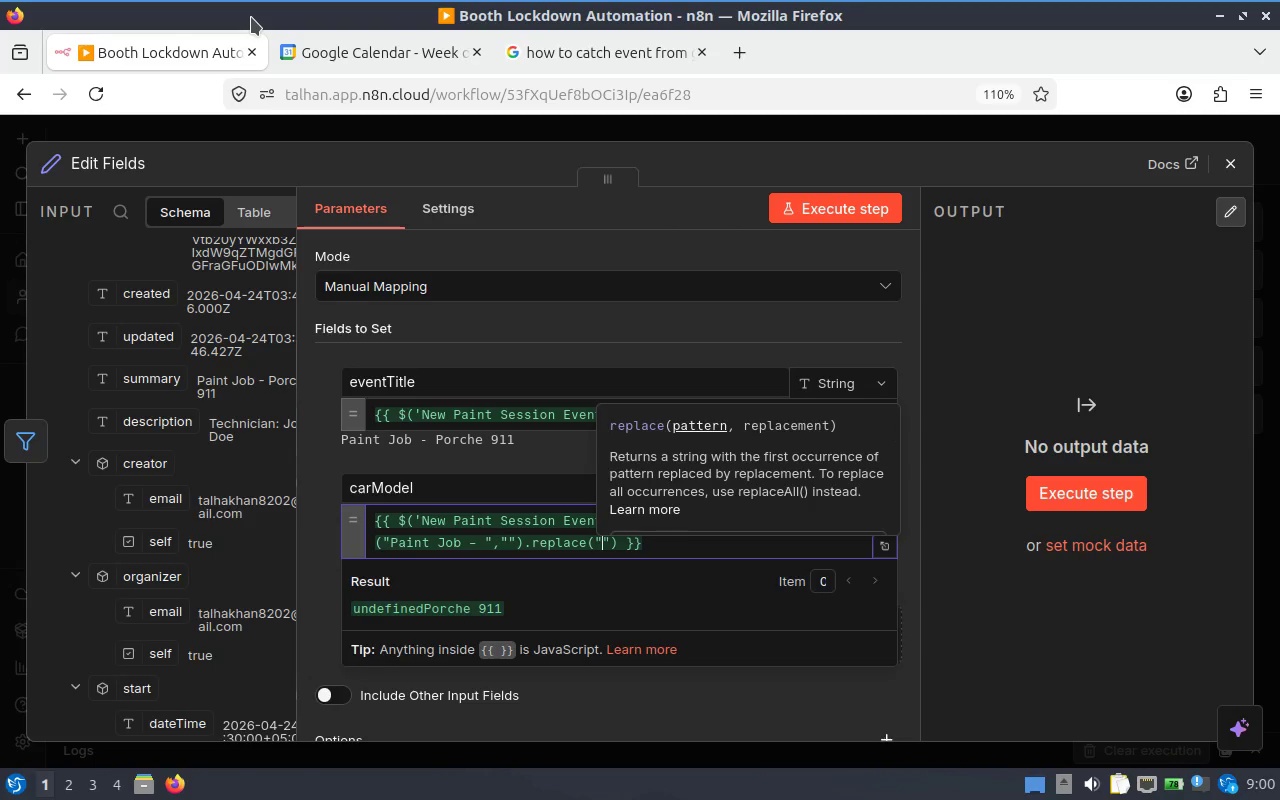 
key(Alt+Tab)